 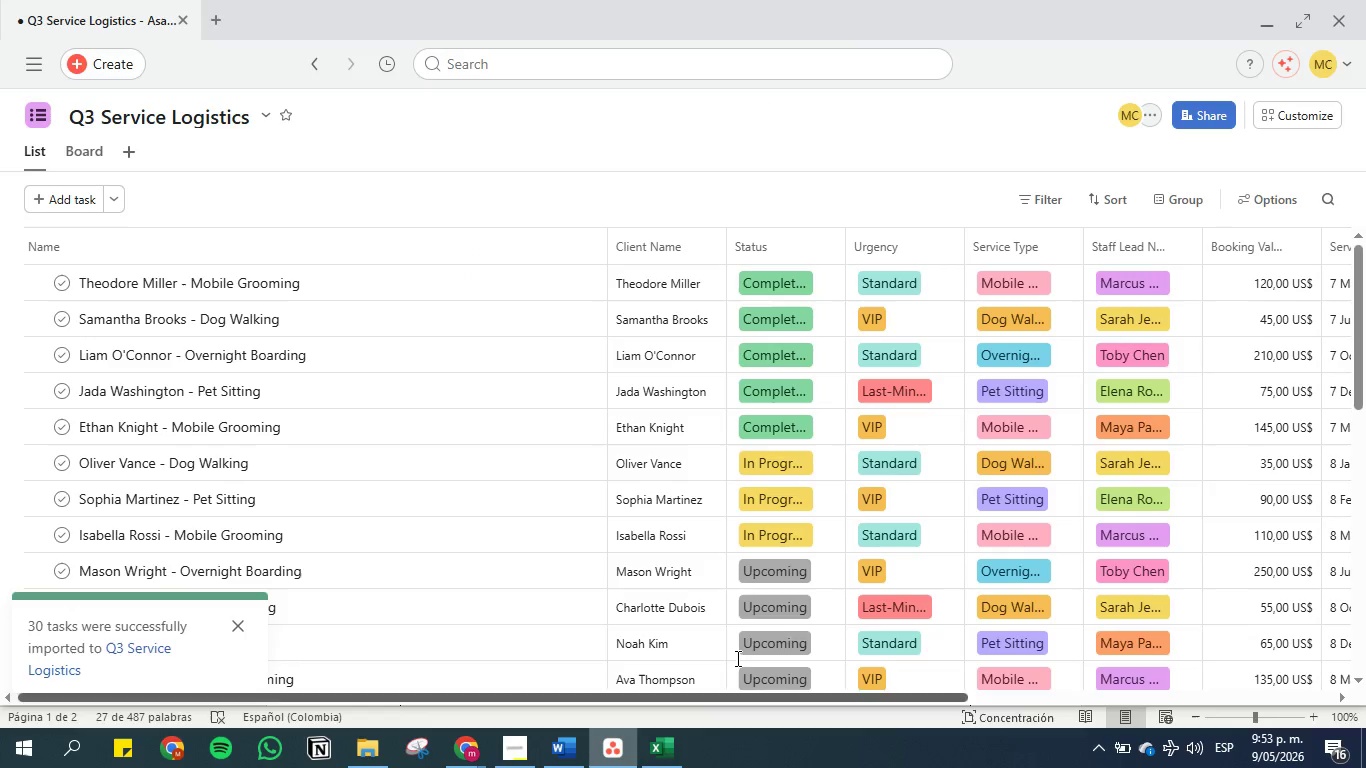 
left_click_drag(start_coordinate=[746, 695], to_coordinate=[564, 669])
 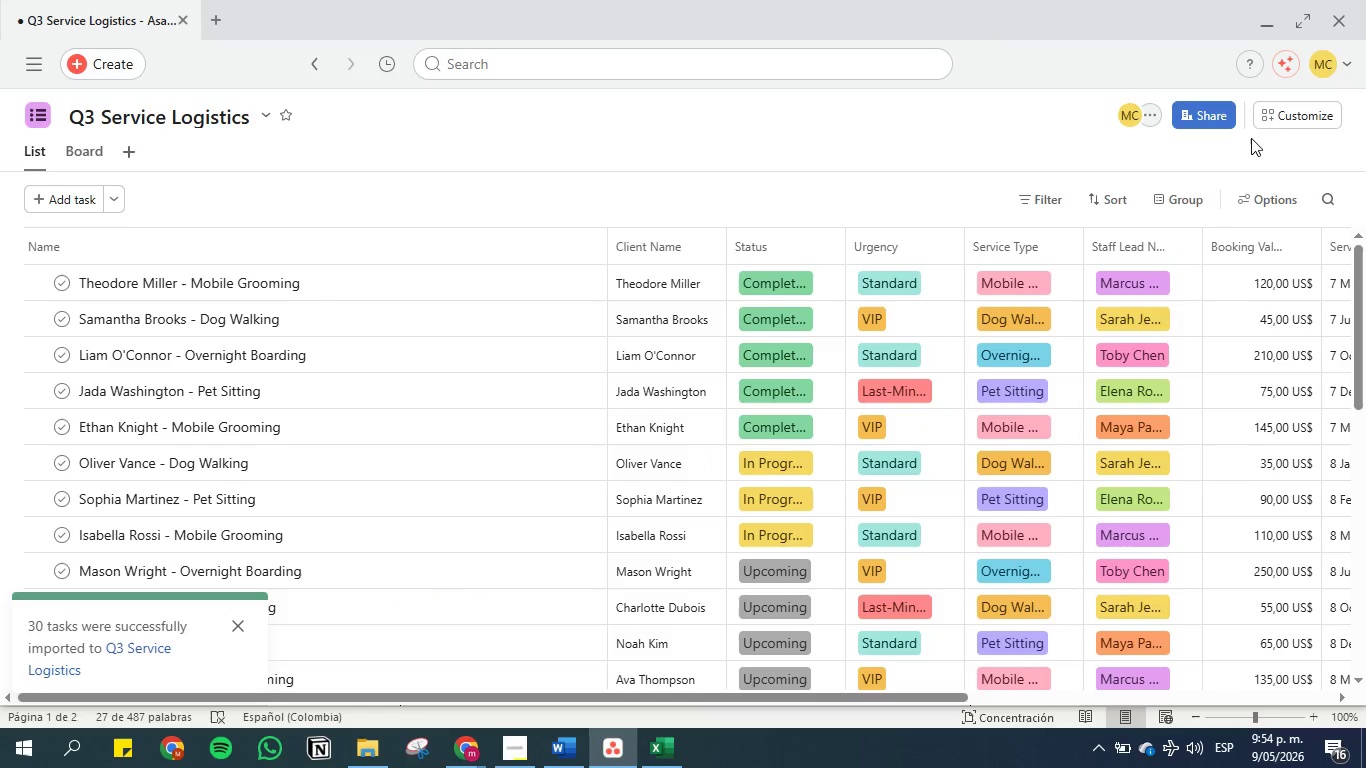 
left_click([1291, 114])
 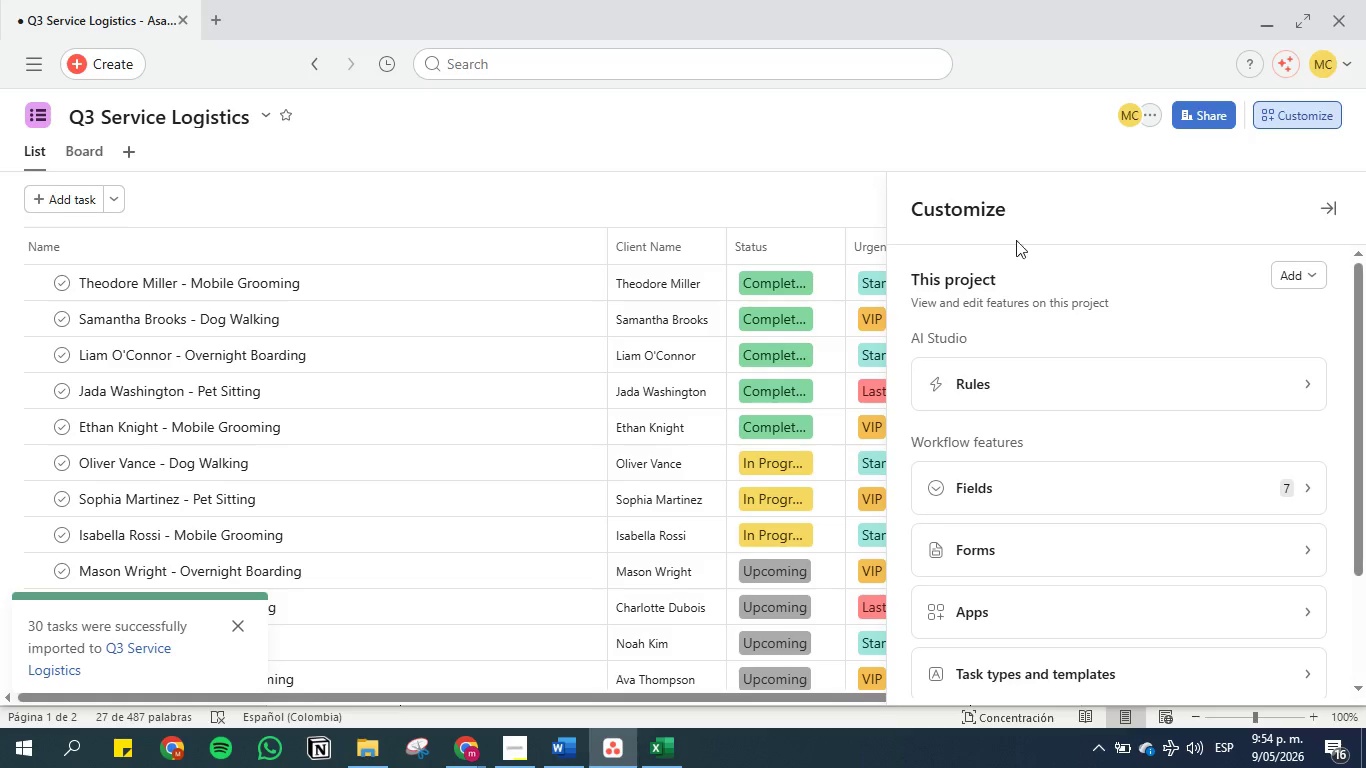 
left_click([1002, 381])
 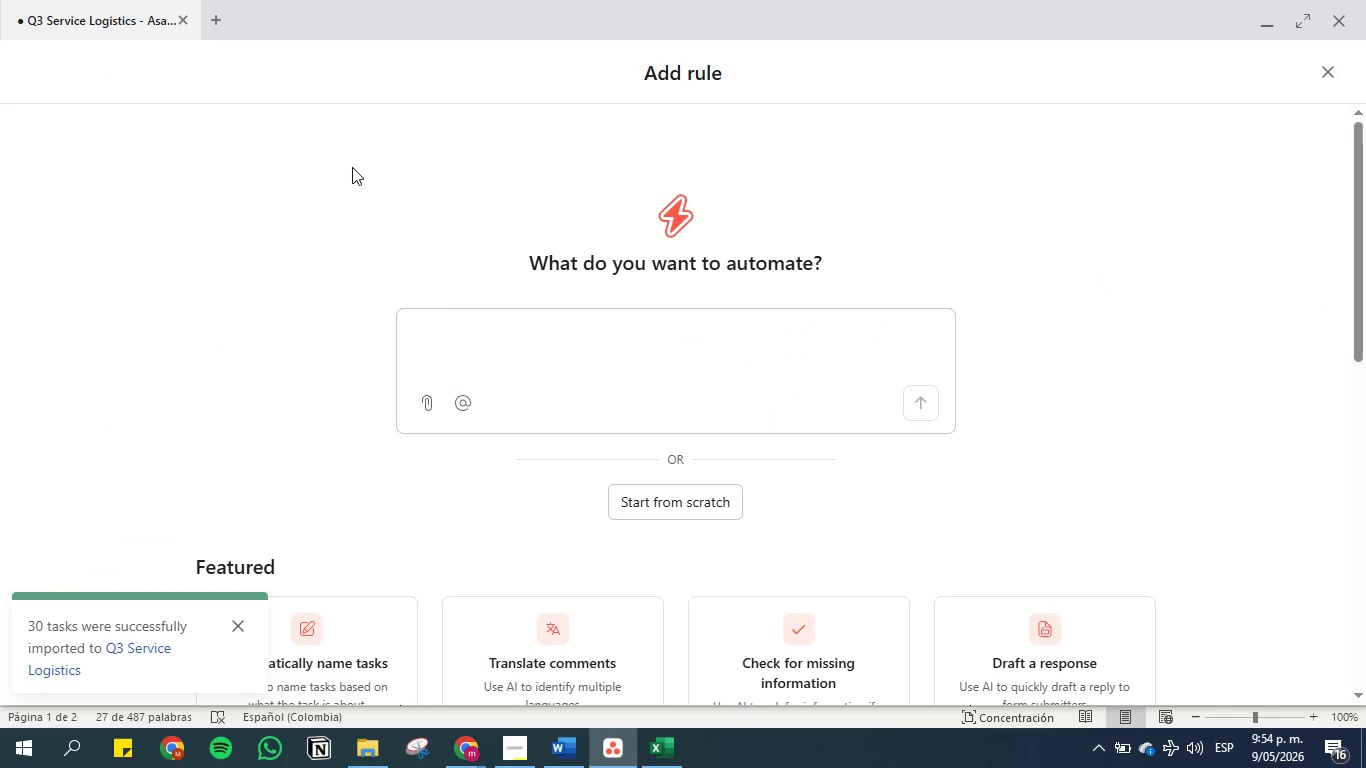 
double_click([449, 319])
 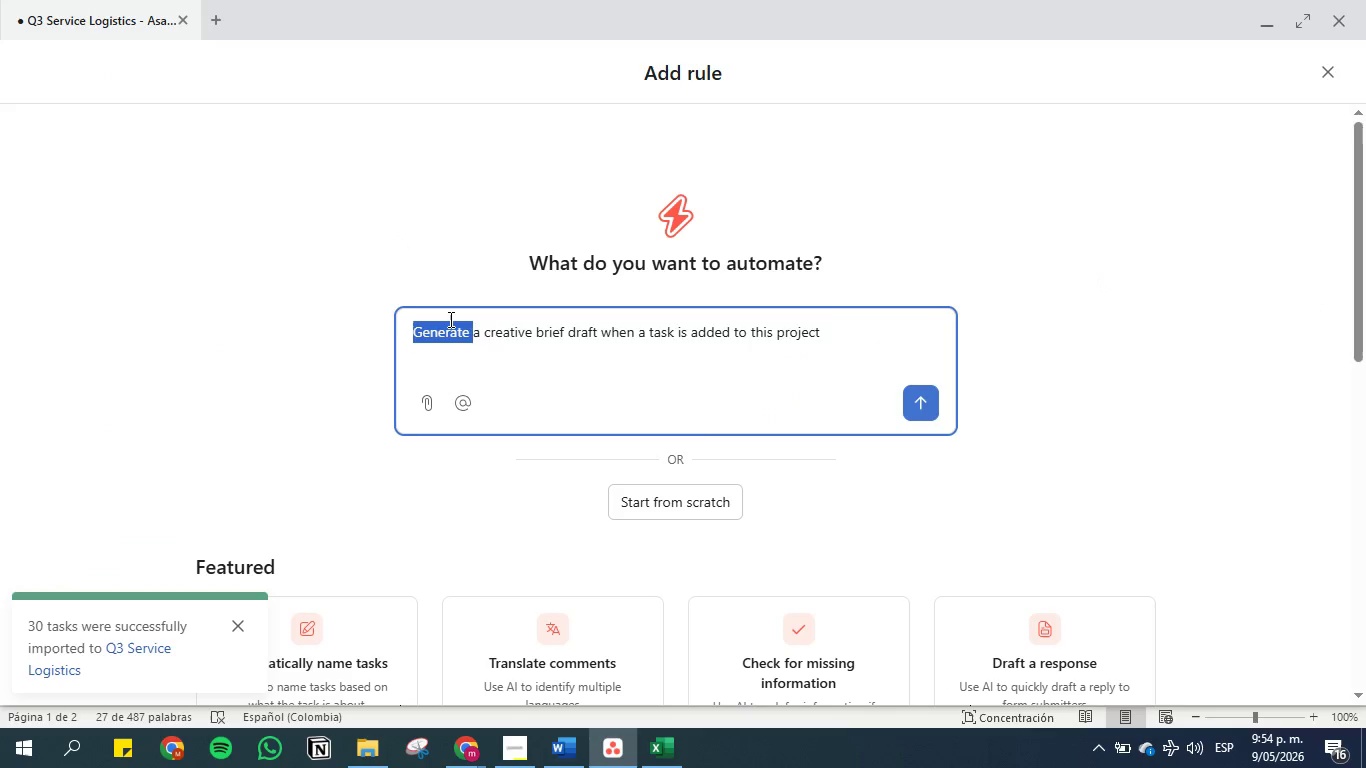 
triple_click([449, 319])
 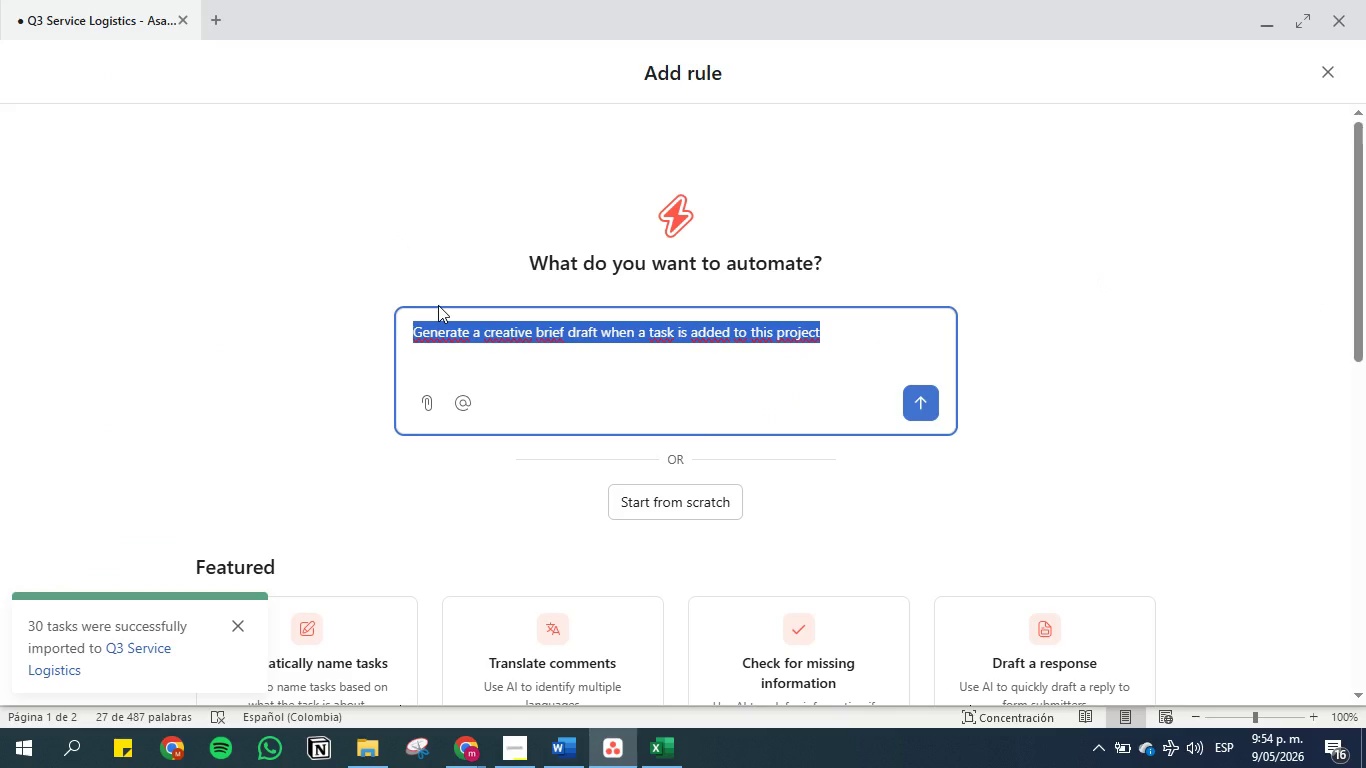 
key(Backspace)
 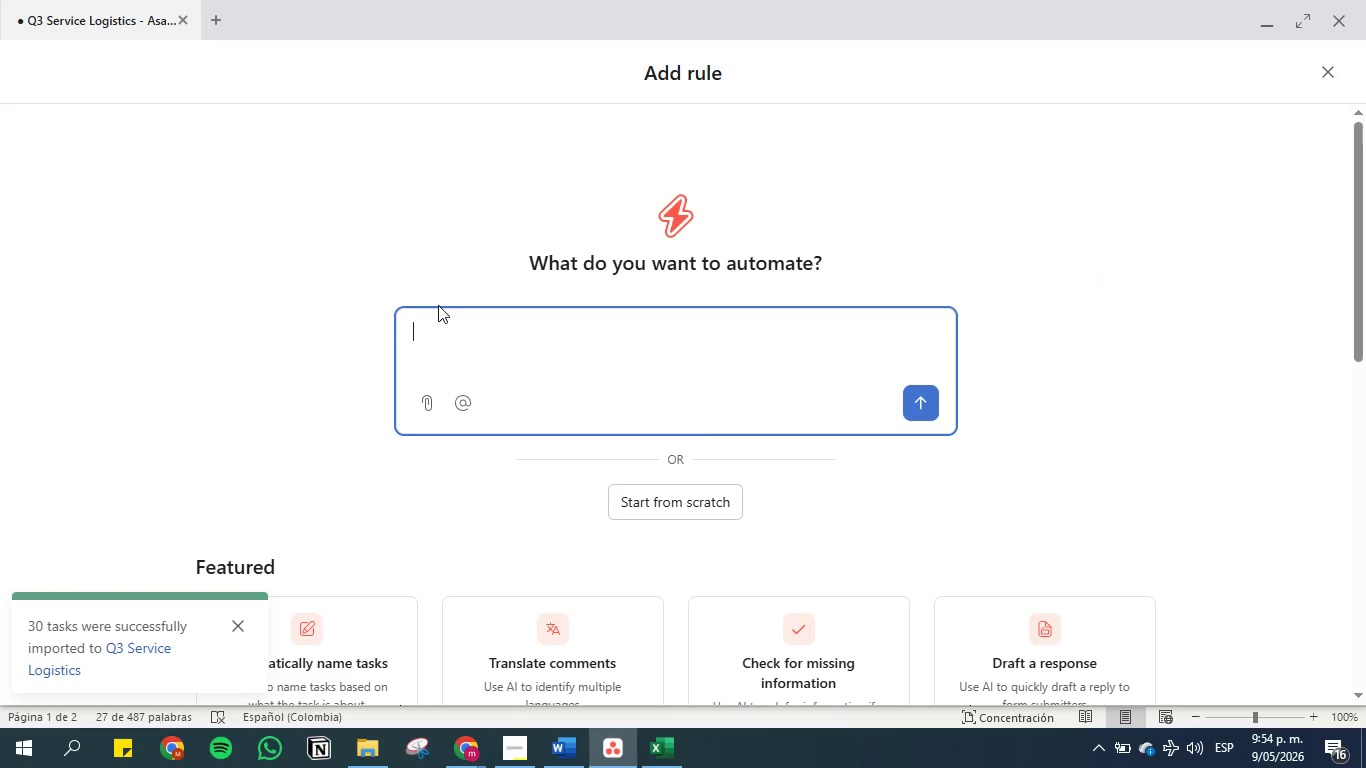 
key(Control+V)
 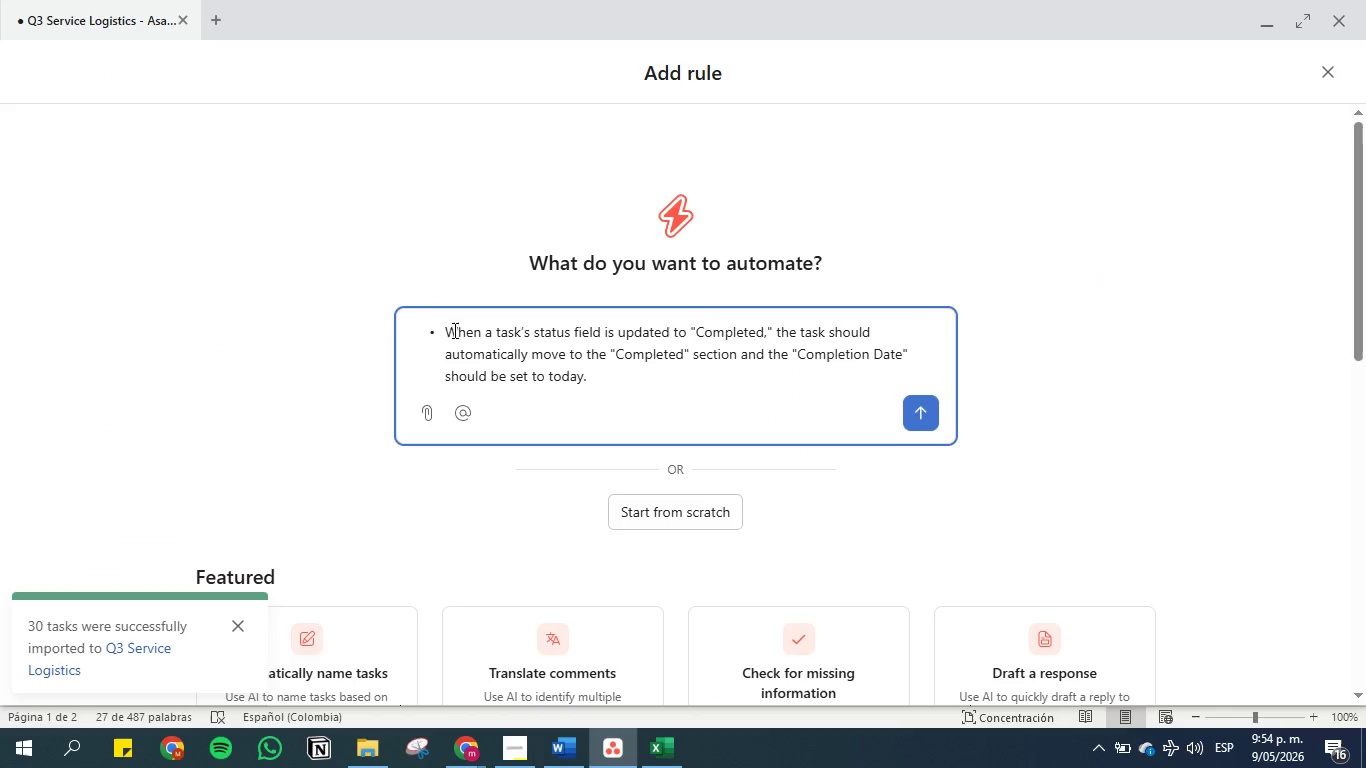 
left_click([444, 330])
 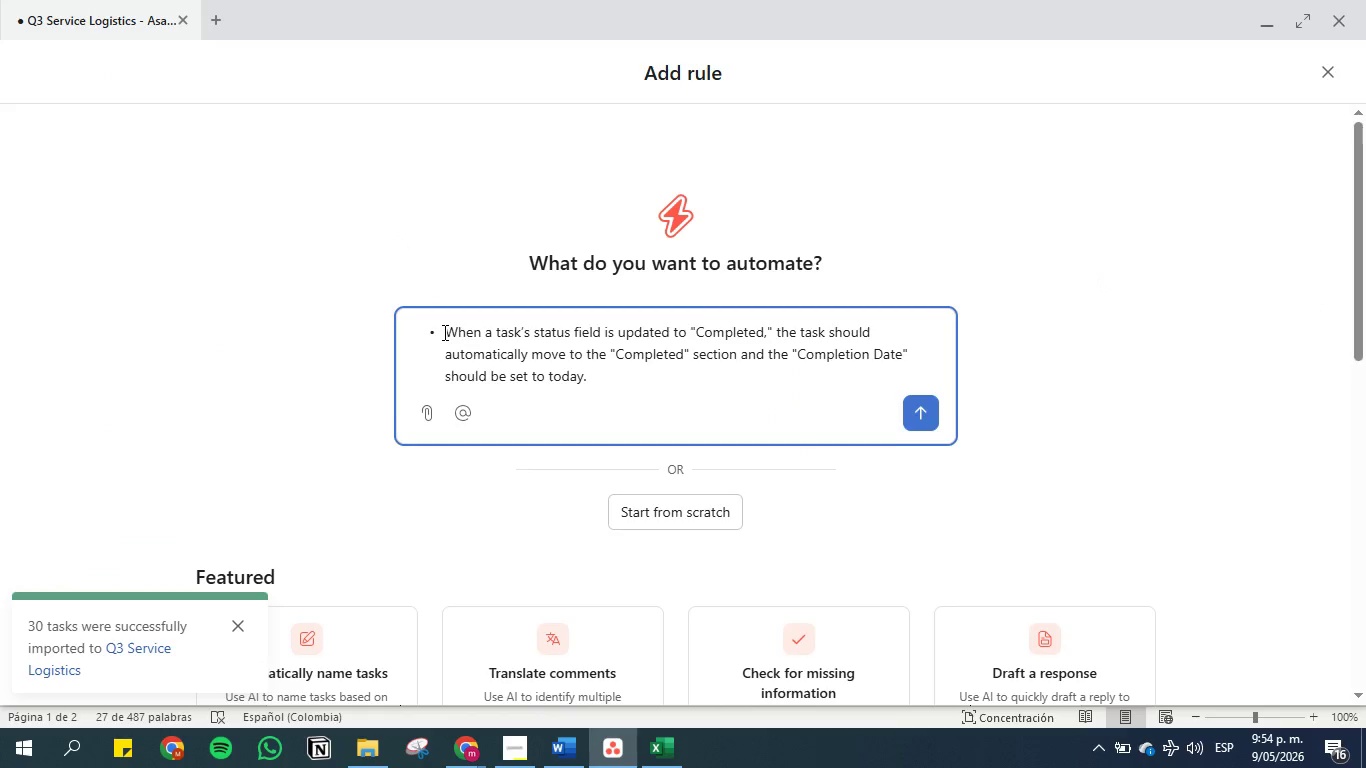 
key(Backspace)
 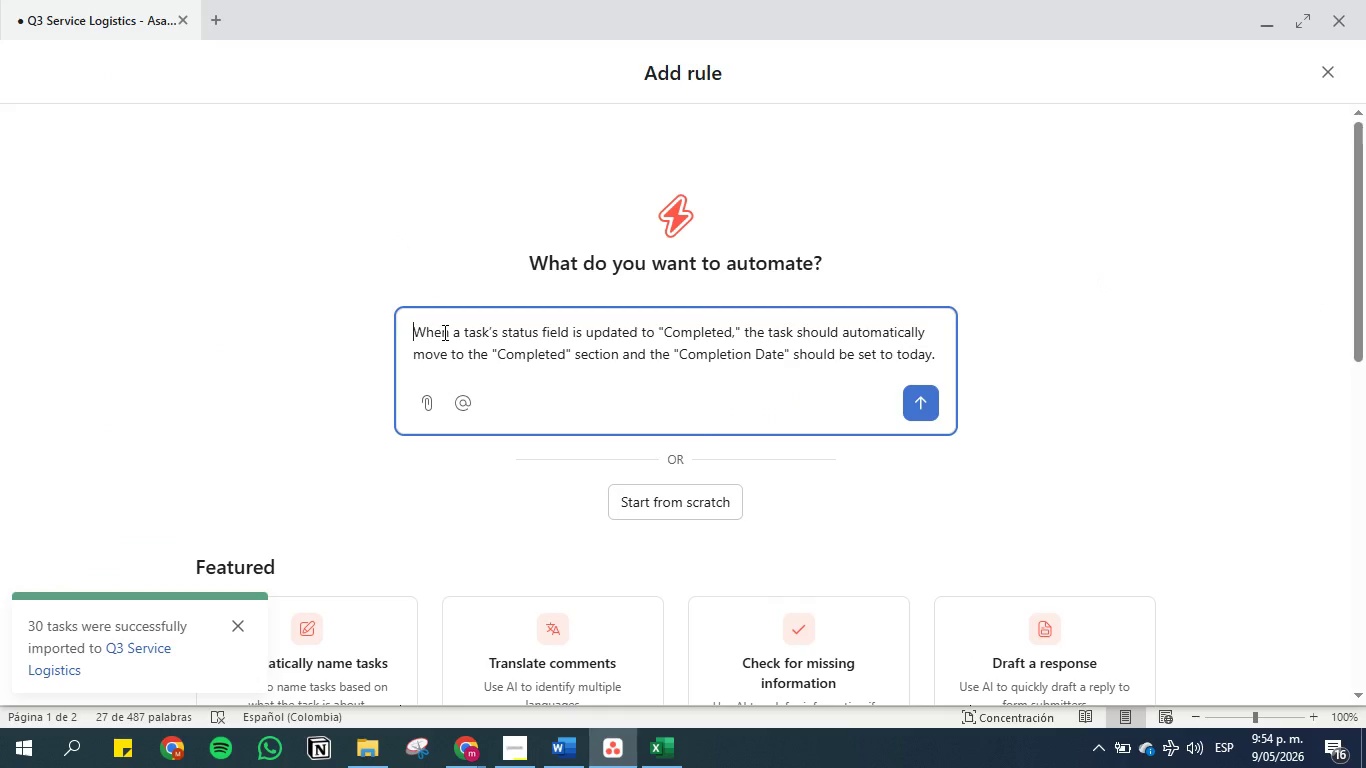 
key(Backspace)
 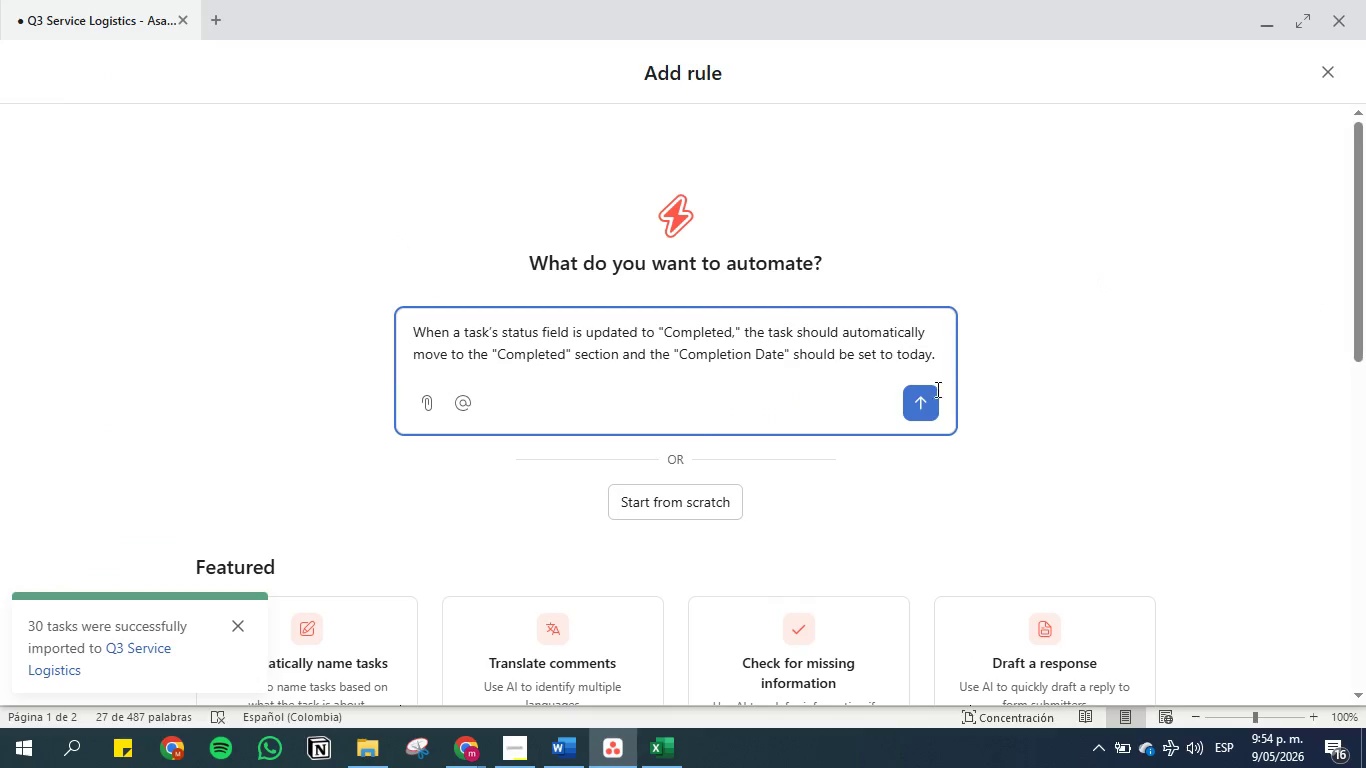 
left_click([922, 392])
 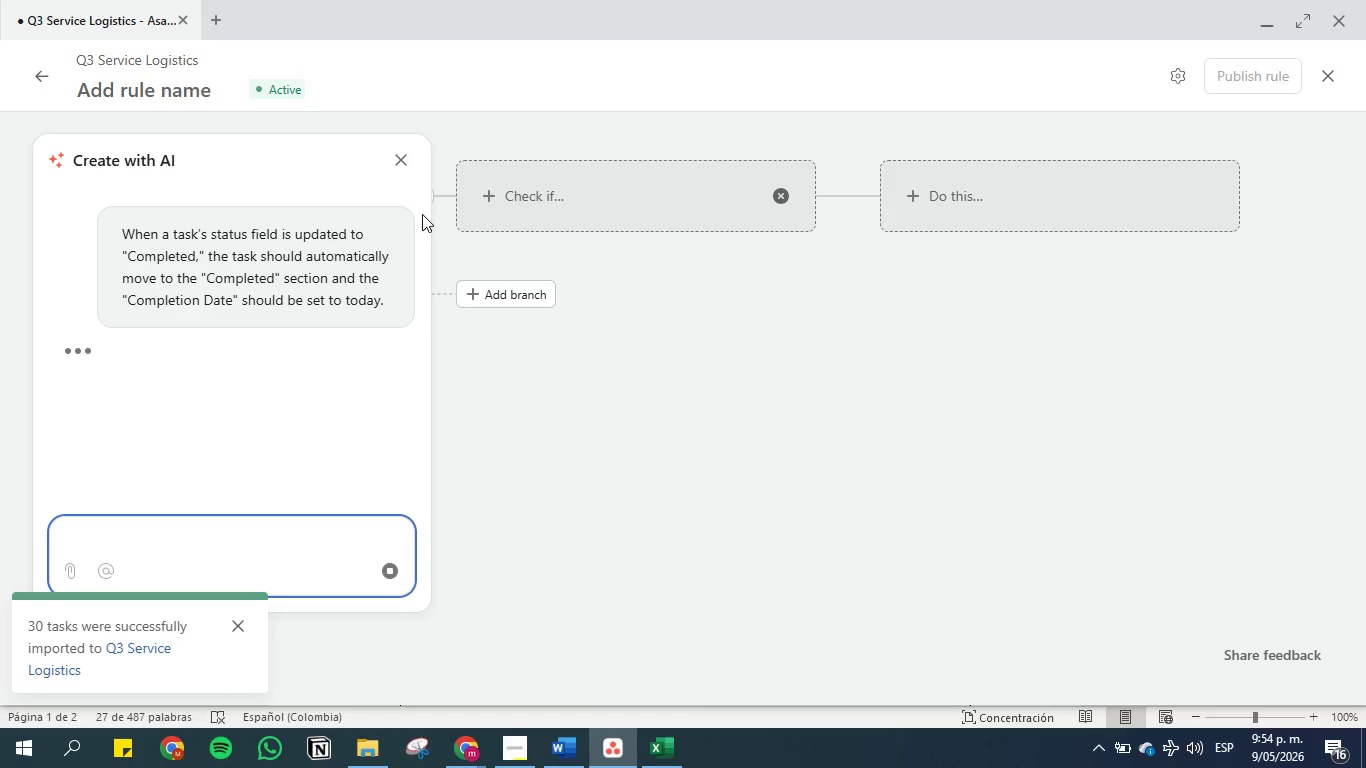 
wait(9.16)
 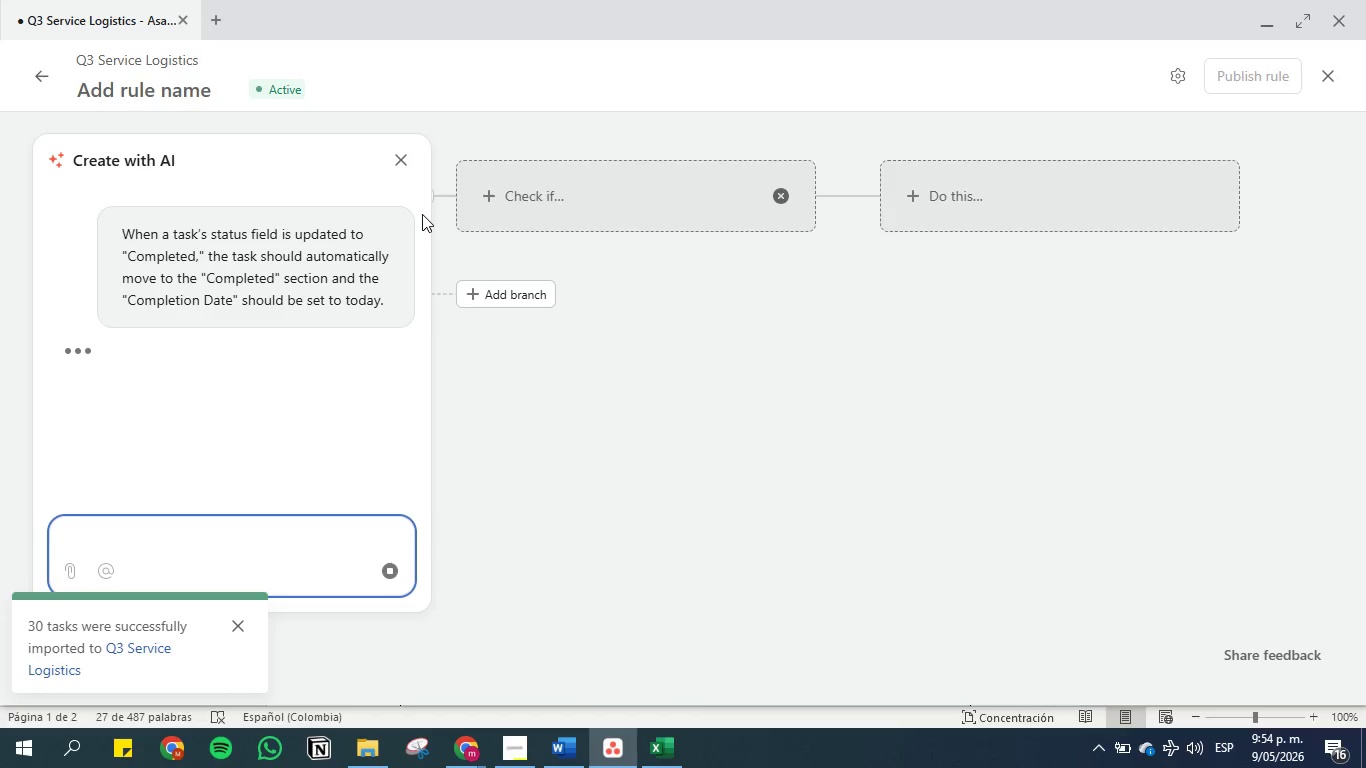 
scroll: coordinate [195, 310], scroll_direction: down, amount: 1.0
 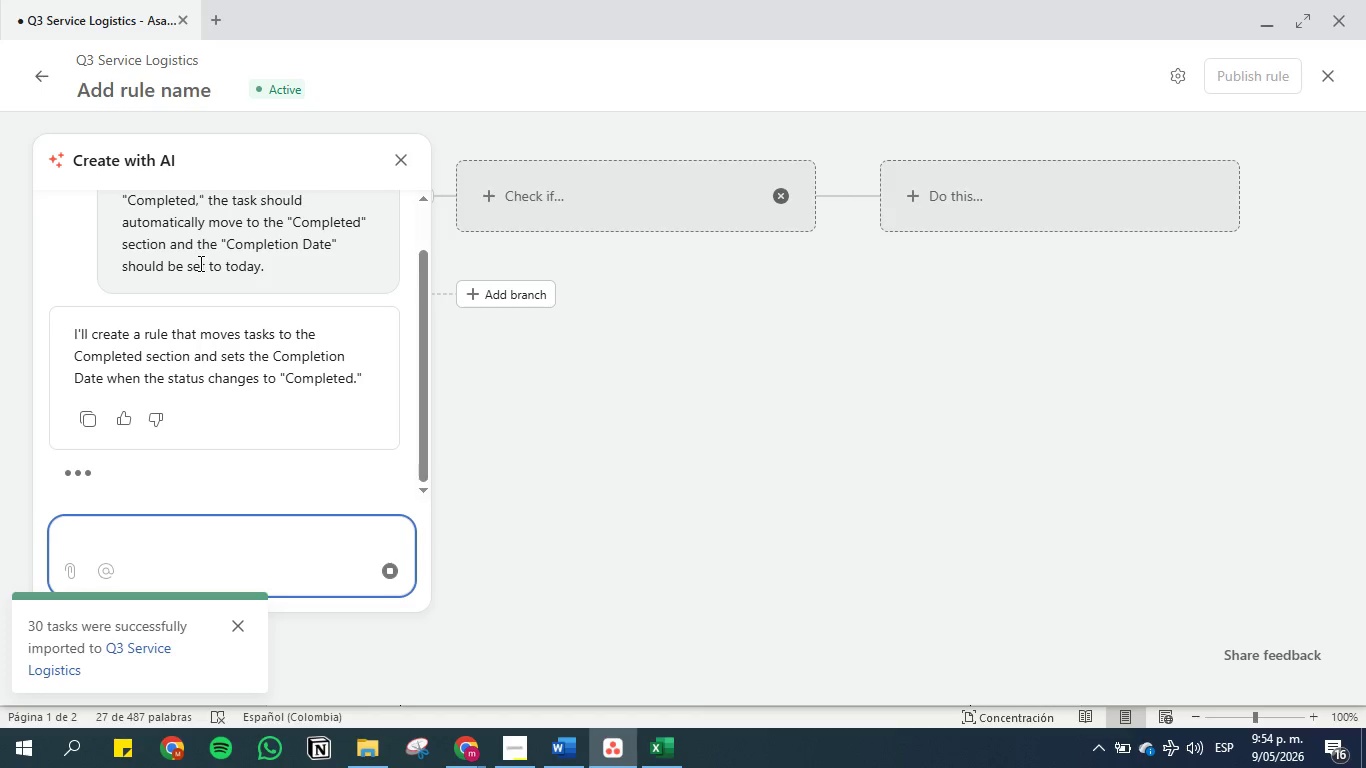 
wait(12.64)
 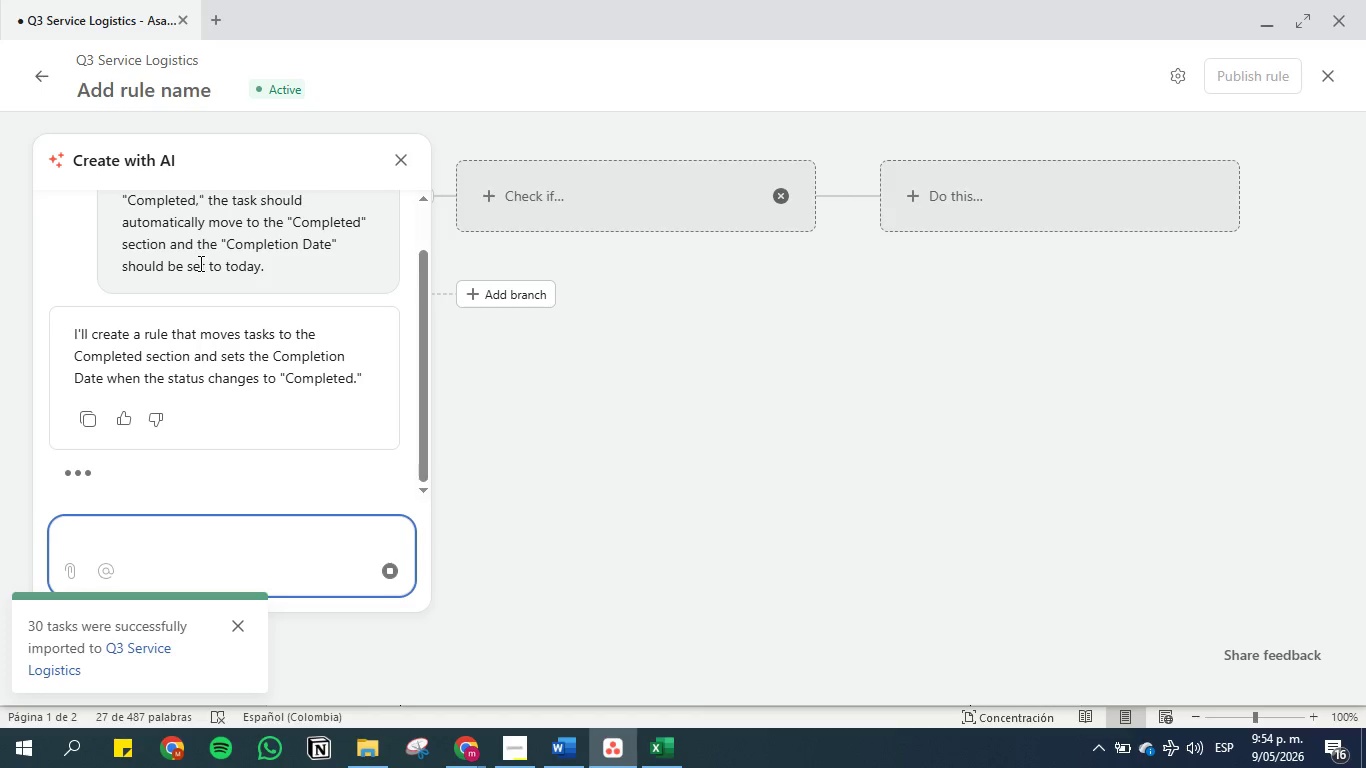 
left_click([244, 620])
 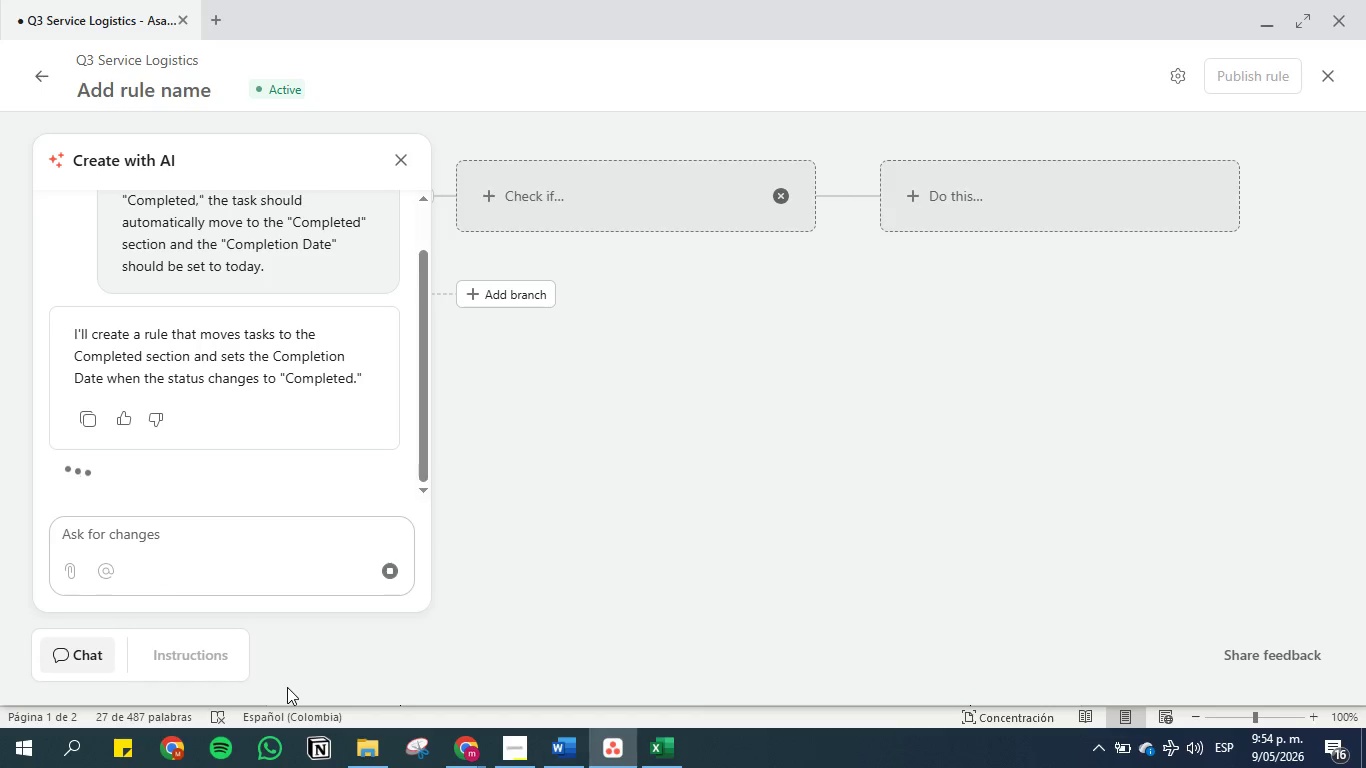 
wait(9.78)
 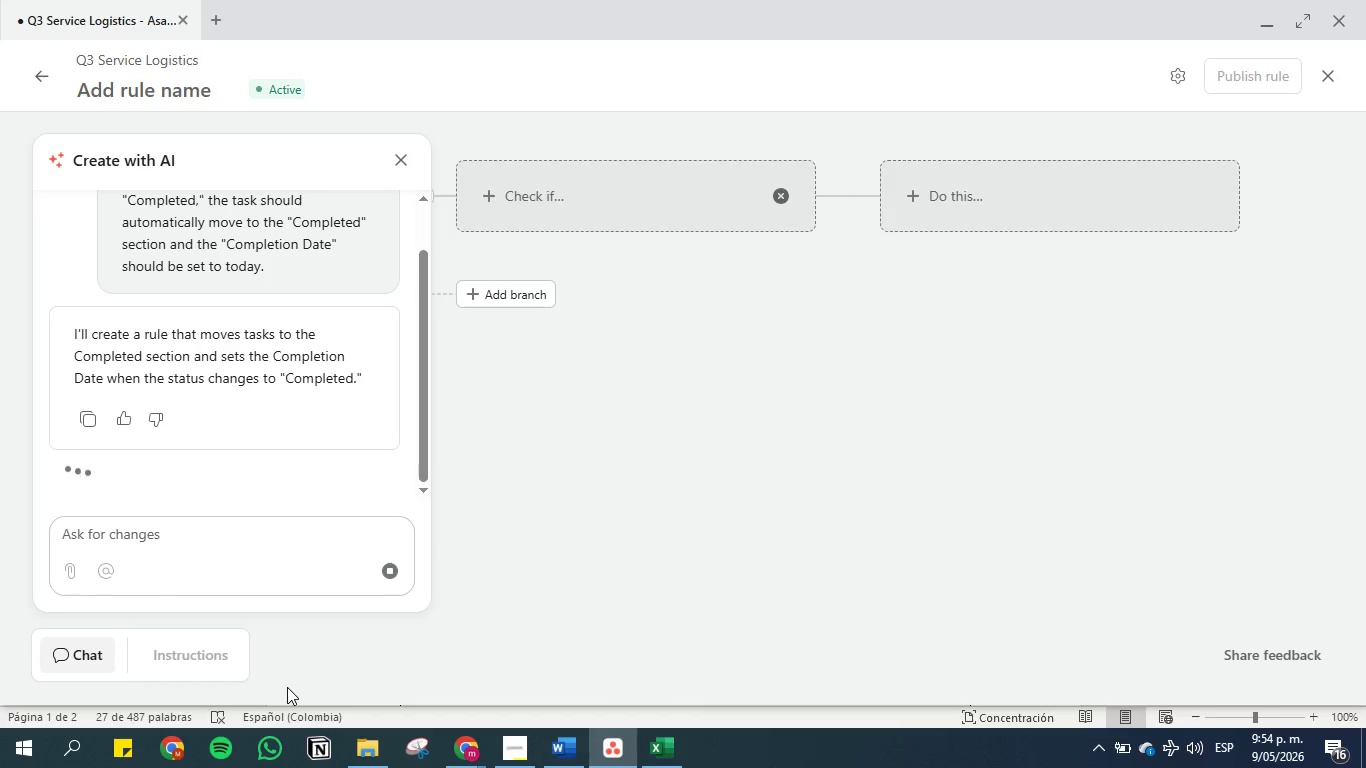 
scroll: coordinate [277, 395], scroll_direction: down, amount: 4.0
 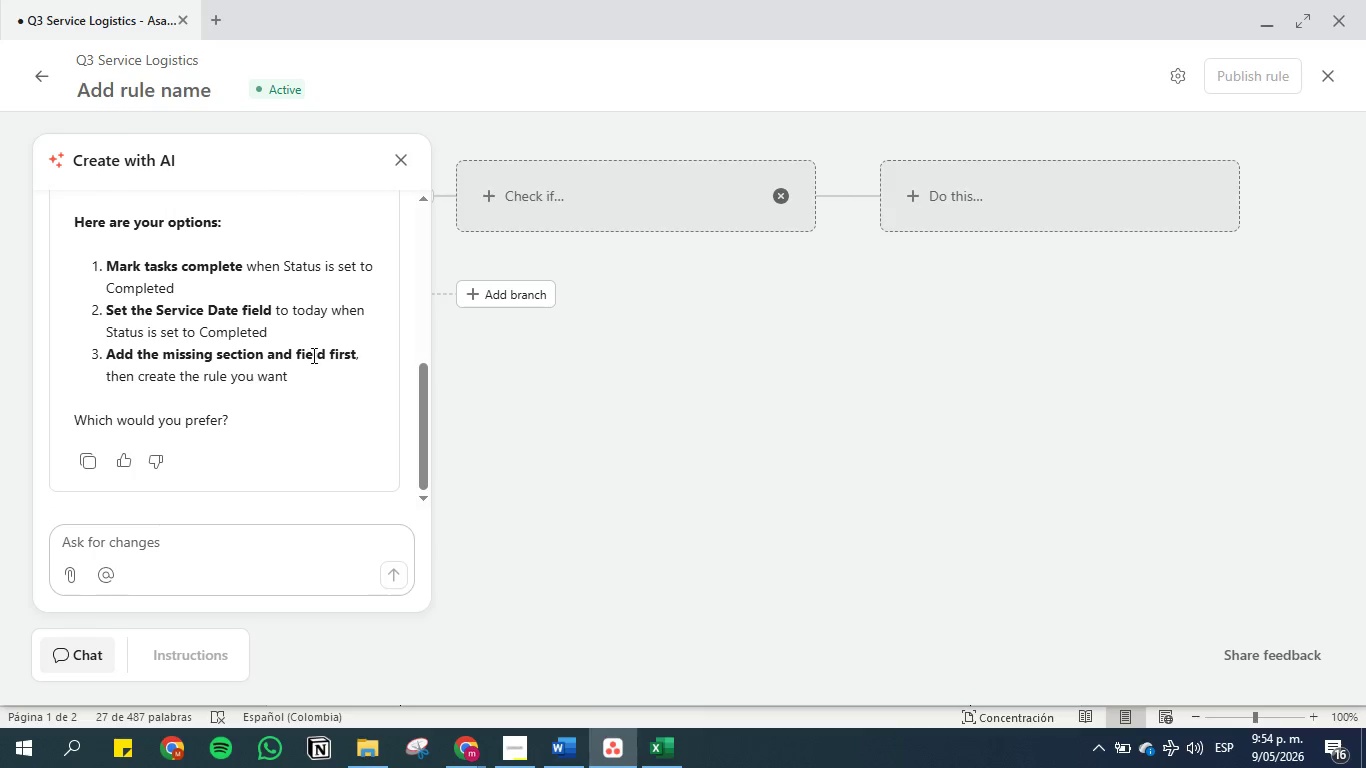 
mouse_move([553, 708])
 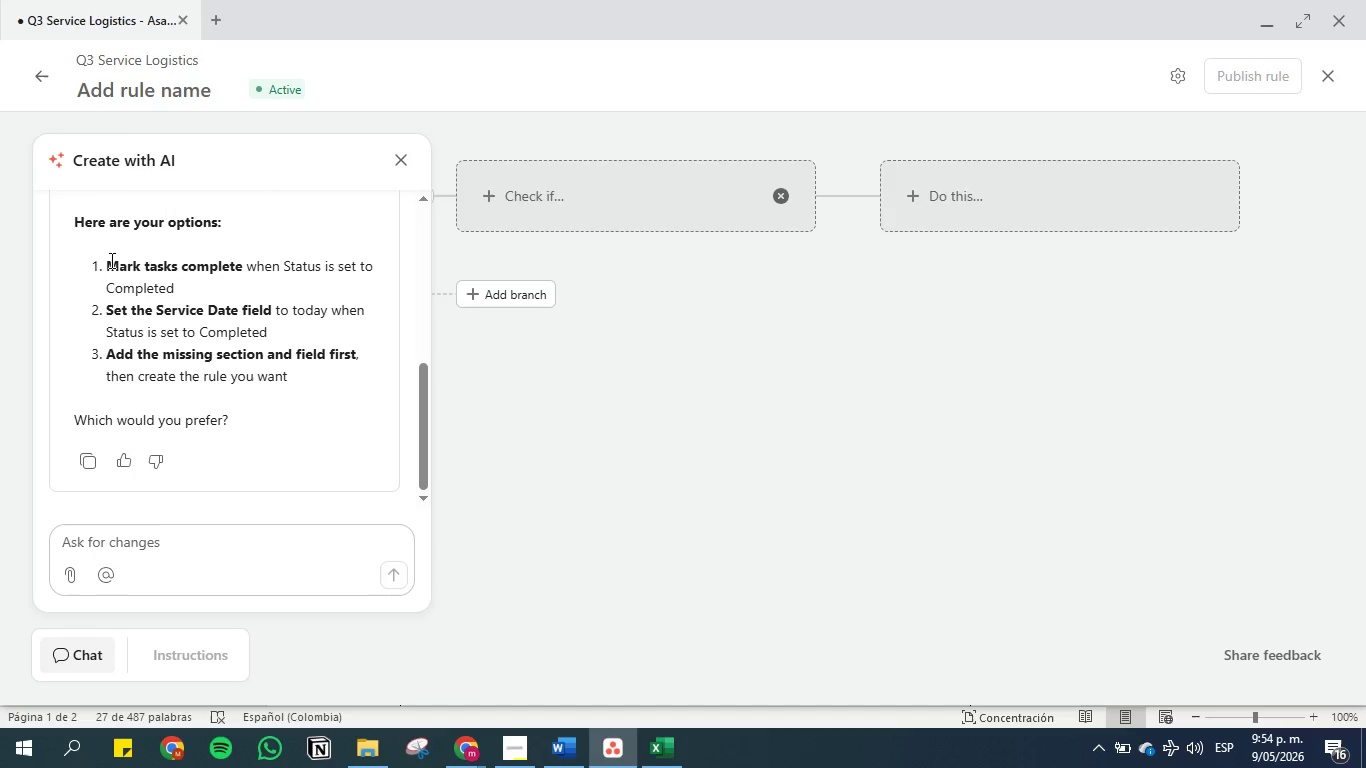 
left_click_drag(start_coordinate=[106, 260], to_coordinate=[202, 283])
 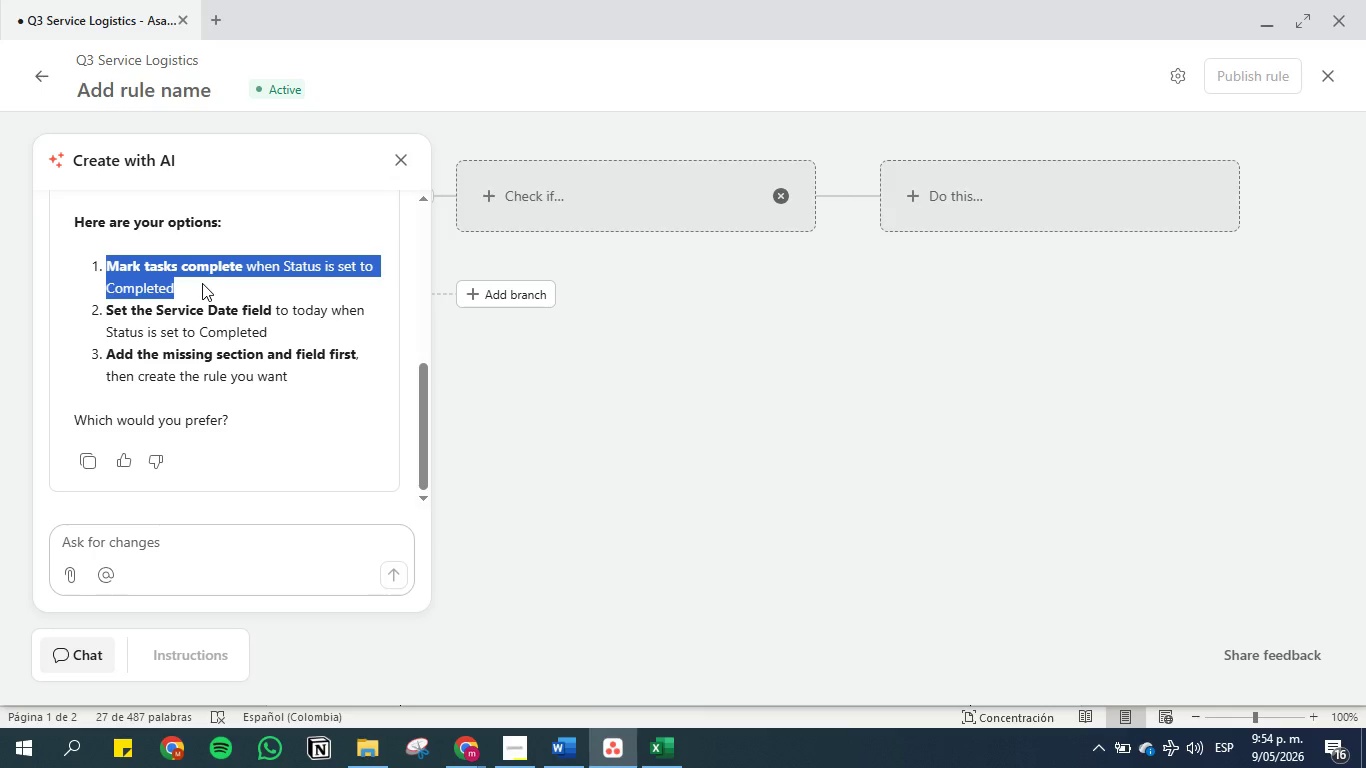 
key(Control+C)
 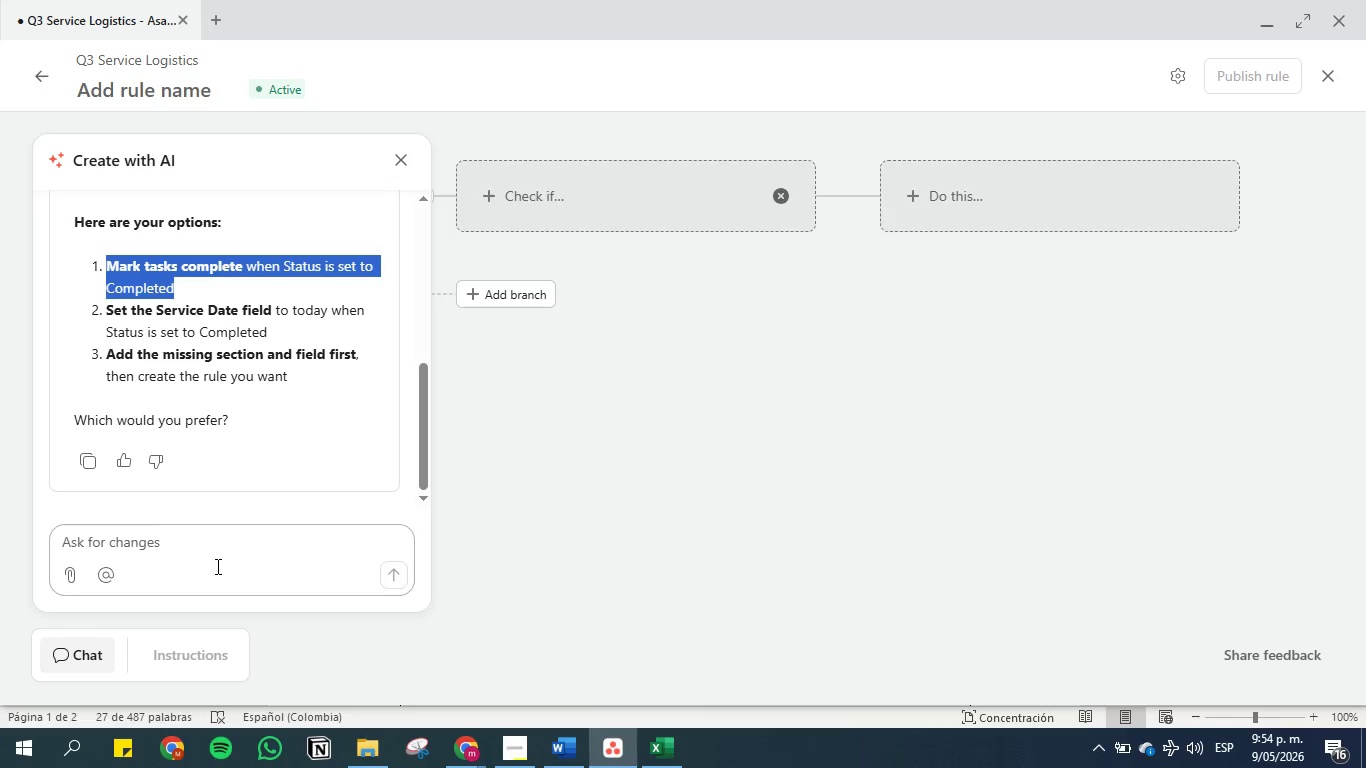 
left_click([220, 544])
 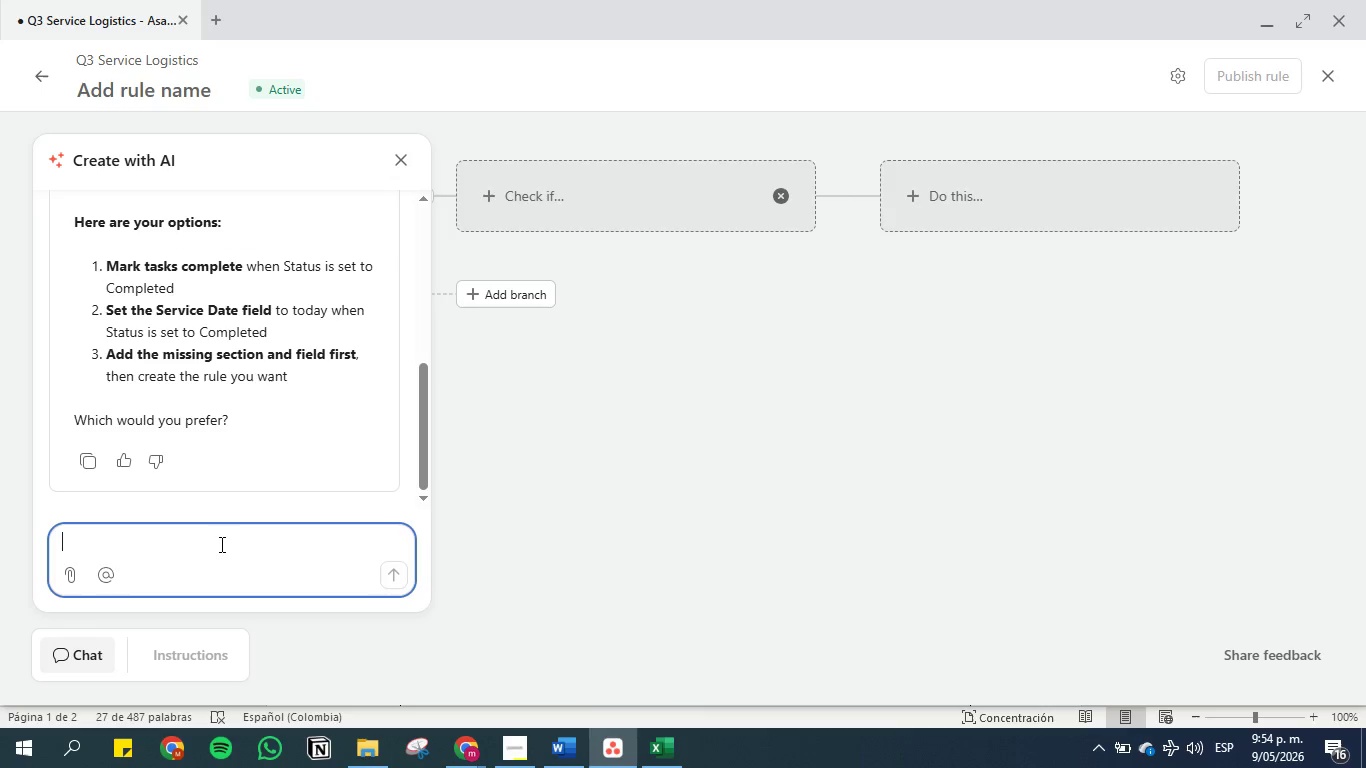 
key(Control+V)
 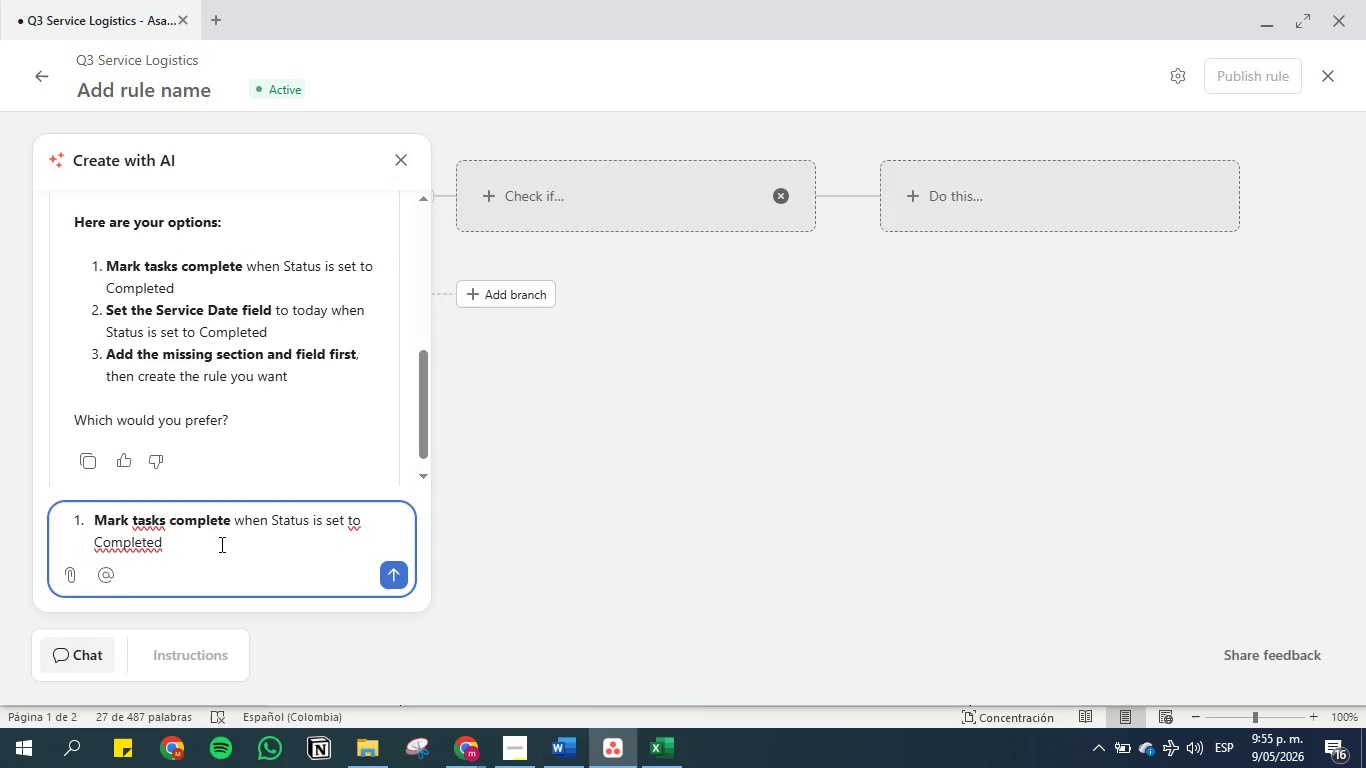 
key(Enter)
 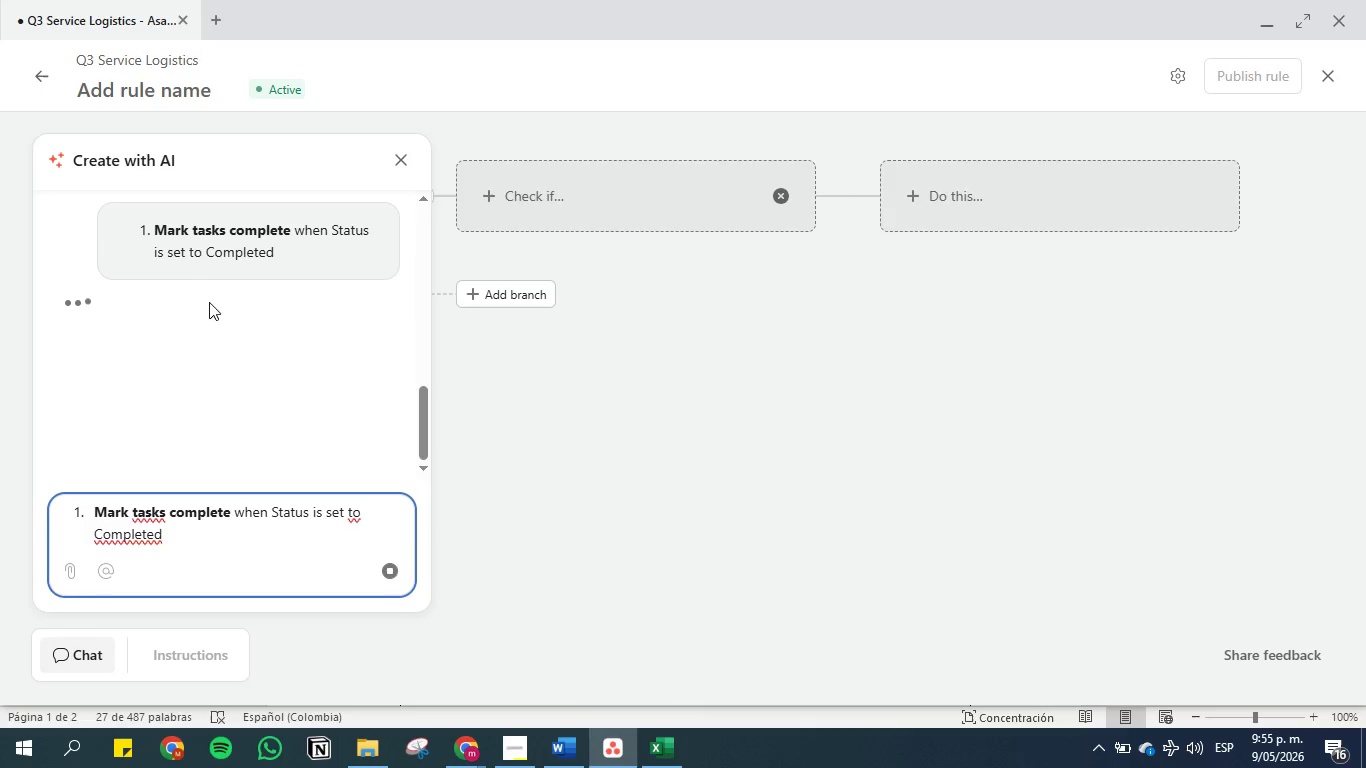 
scroll: coordinate [207, 276], scroll_direction: none, amount: 0.0
 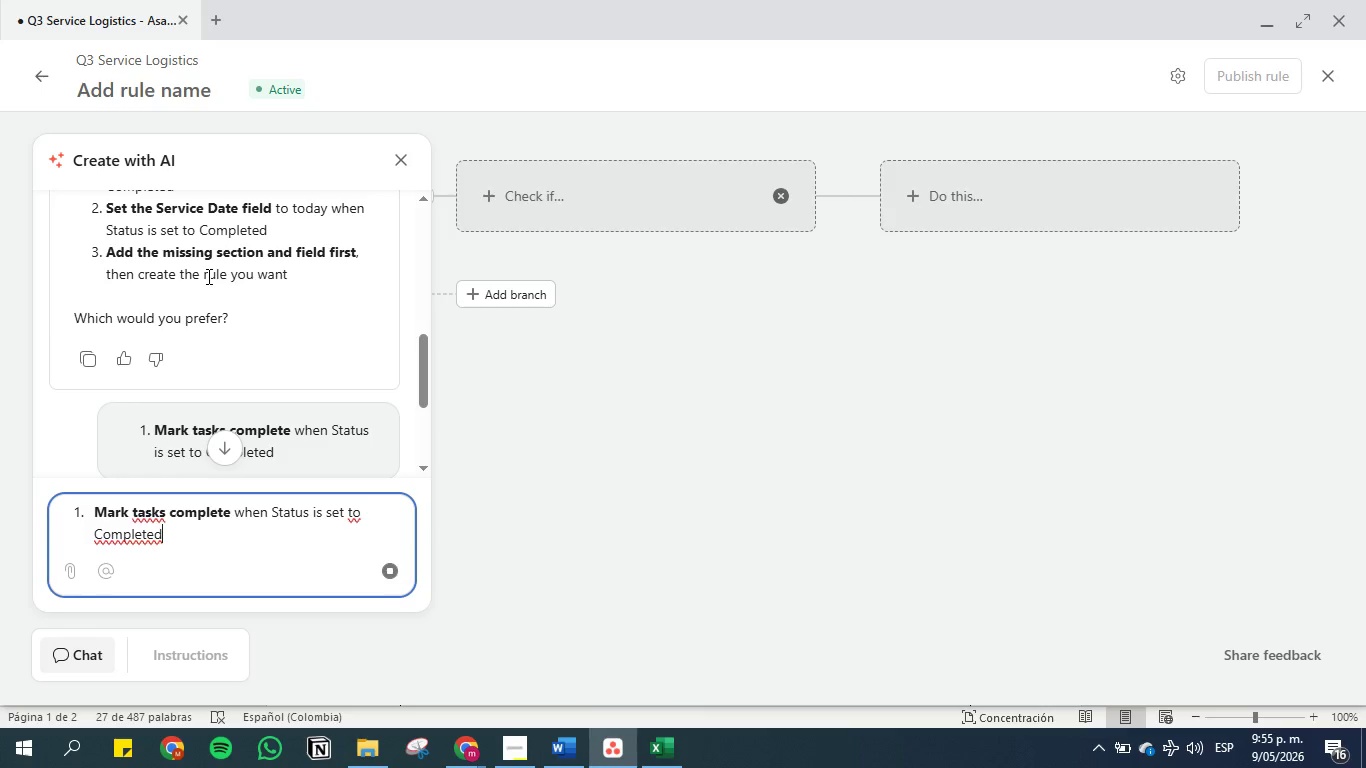 
scroll: coordinate [185, 422], scroll_direction: down, amount: 1.0
 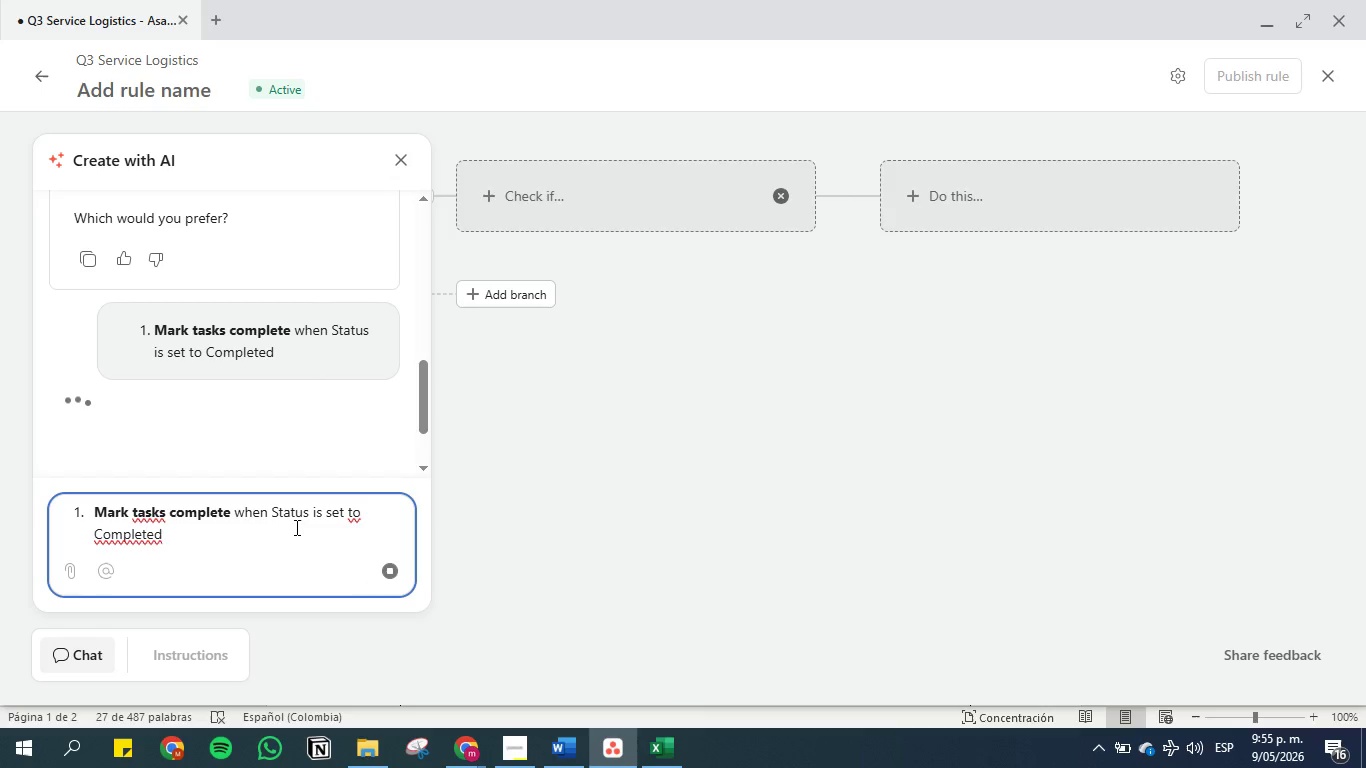 
left_click([294, 526])
 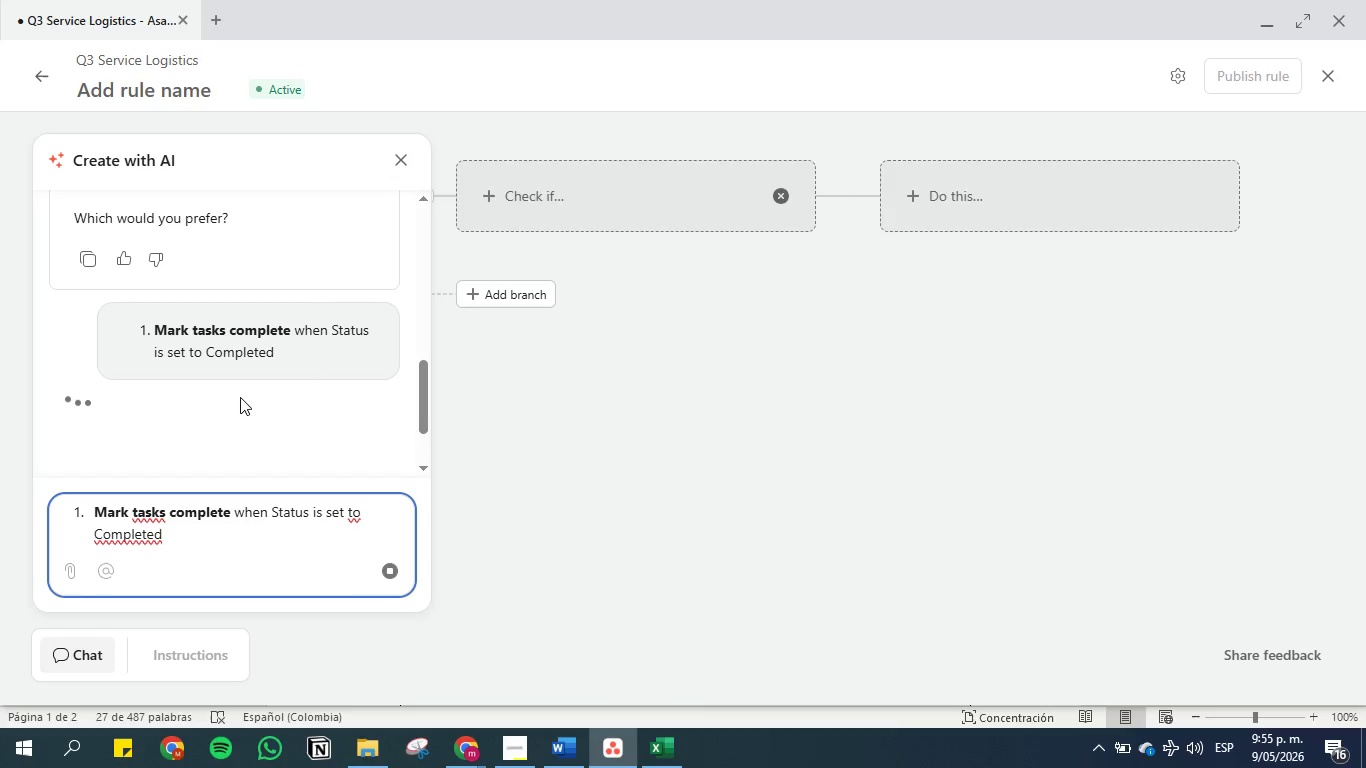 
scroll: coordinate [227, 392], scroll_direction: down, amount: 4.0
 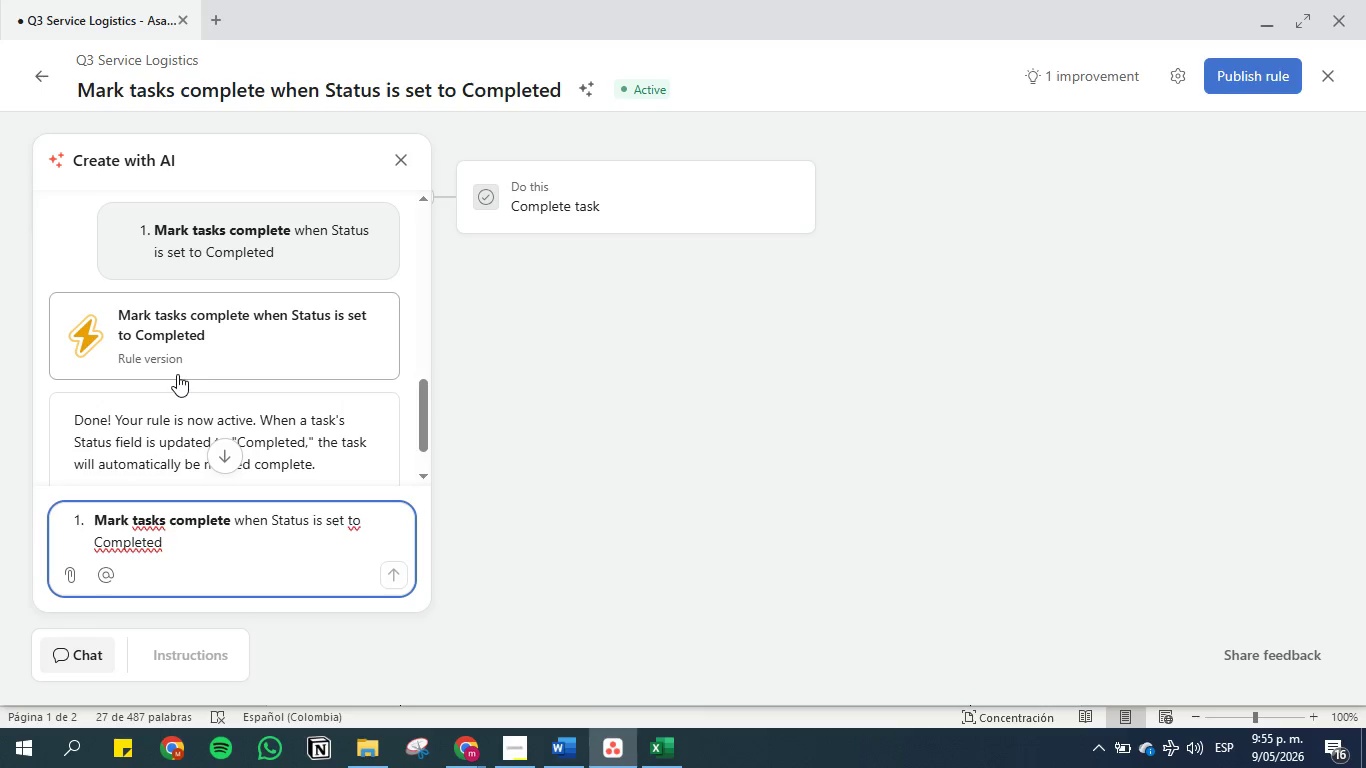 
wait(22.06)
 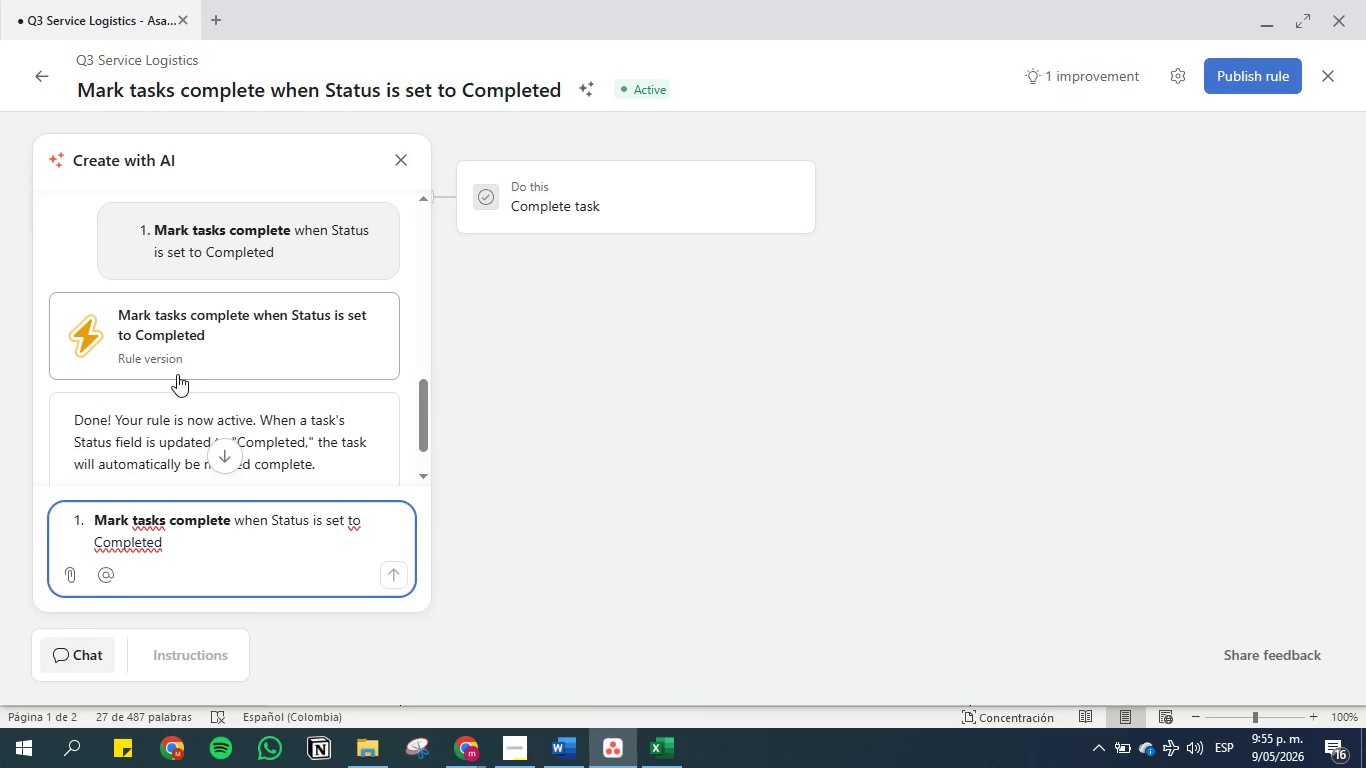 
scroll: coordinate [275, 295], scroll_direction: down, amount: 6.0
 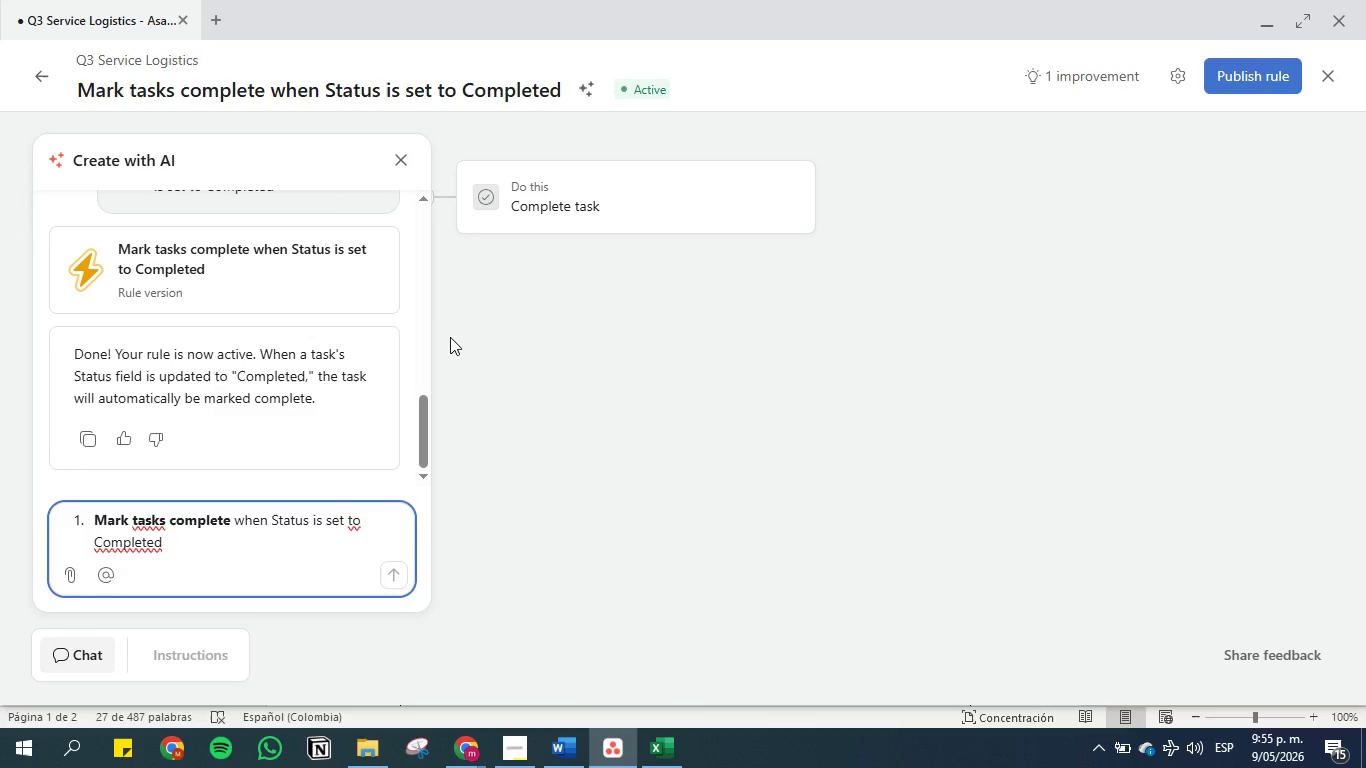 
left_click([456, 340])
 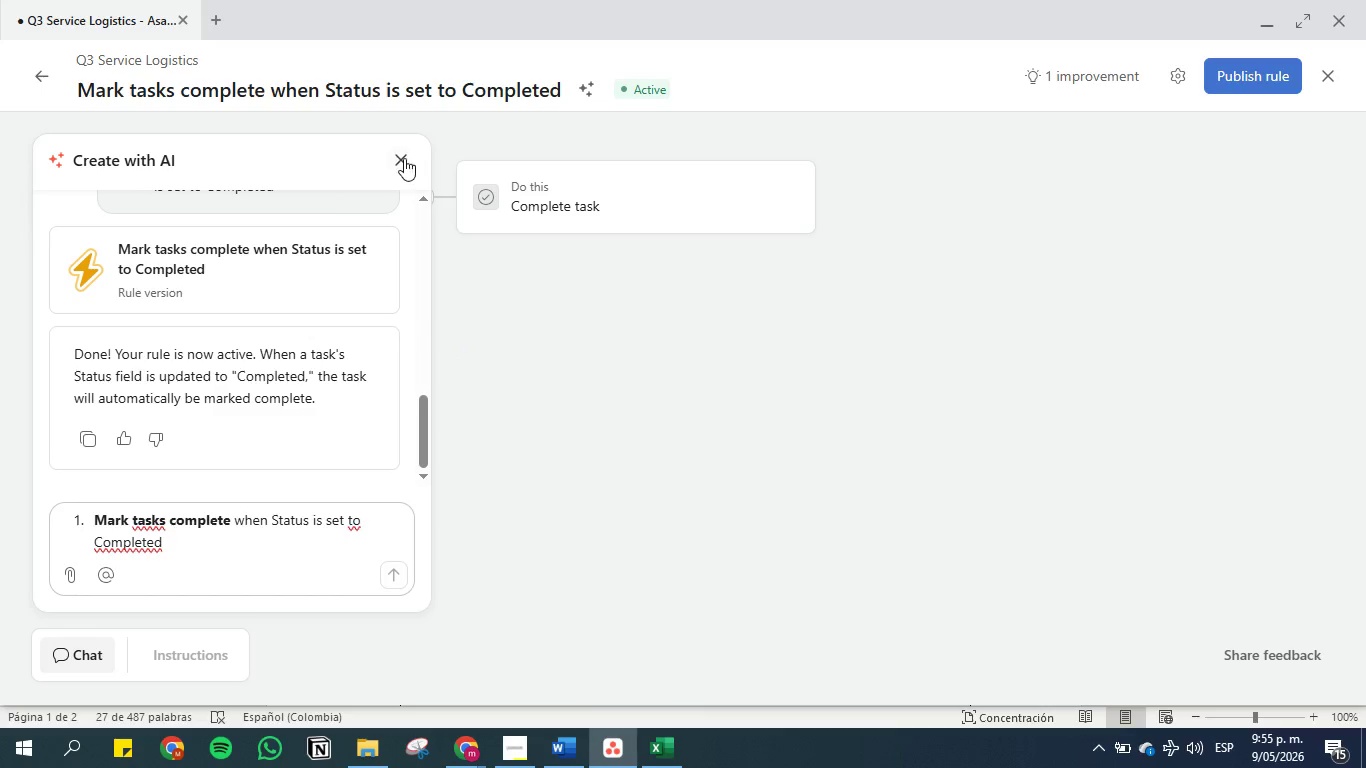 
left_click([403, 157])
 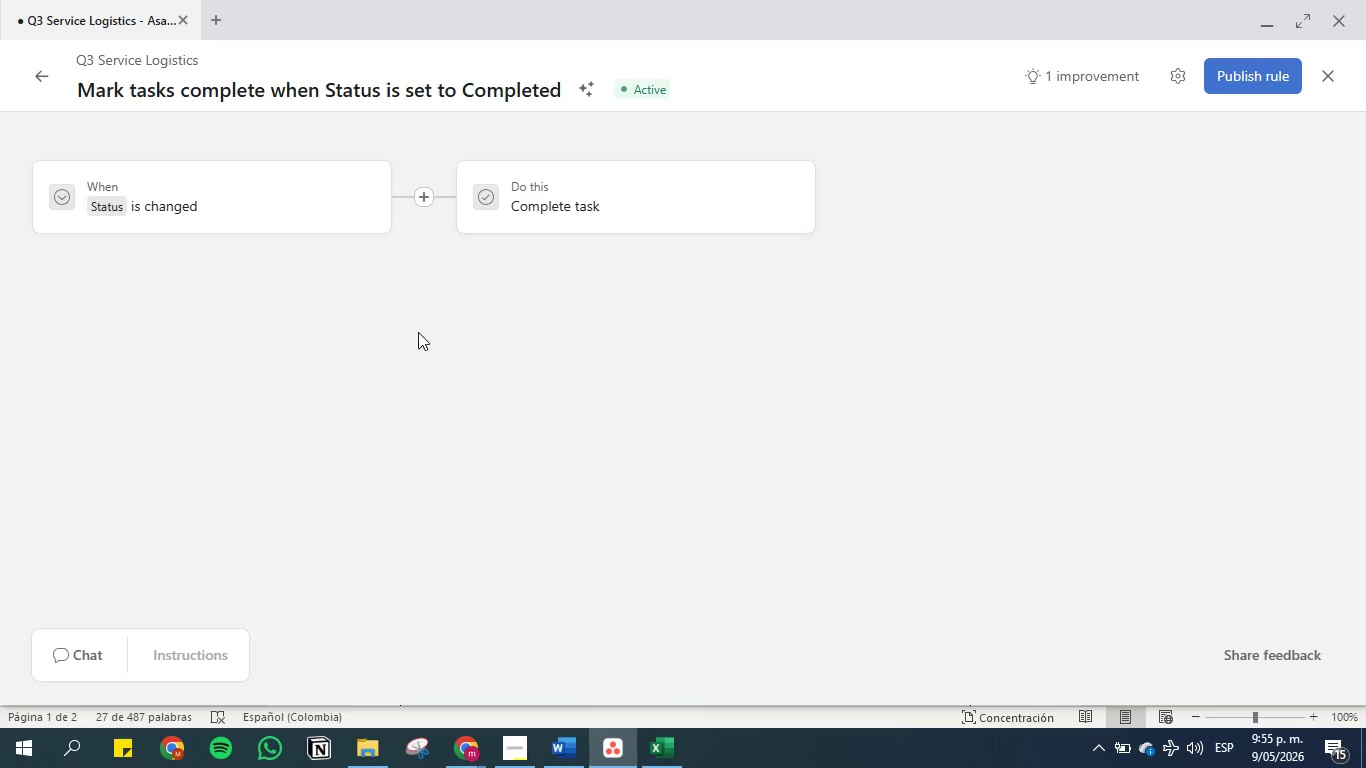 
left_click([416, 335])
 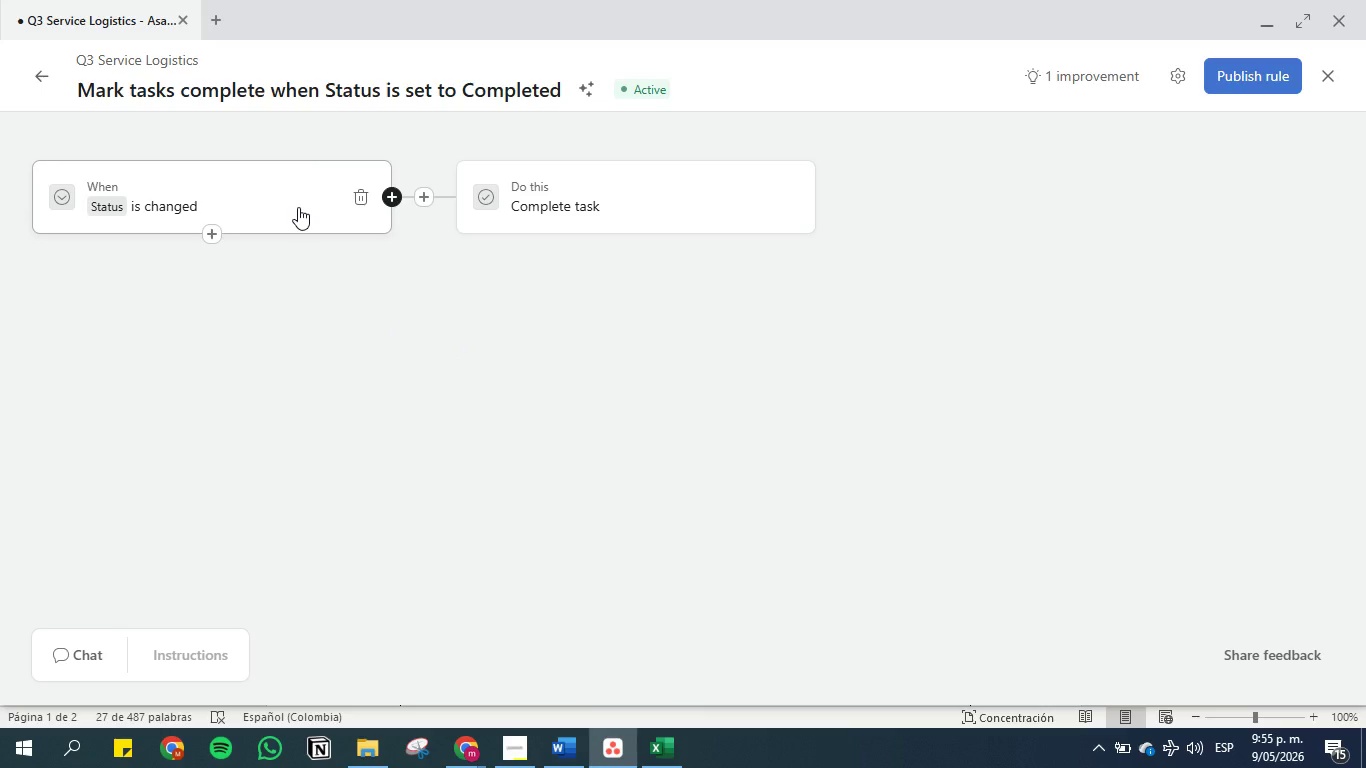 
left_click([568, 743])
 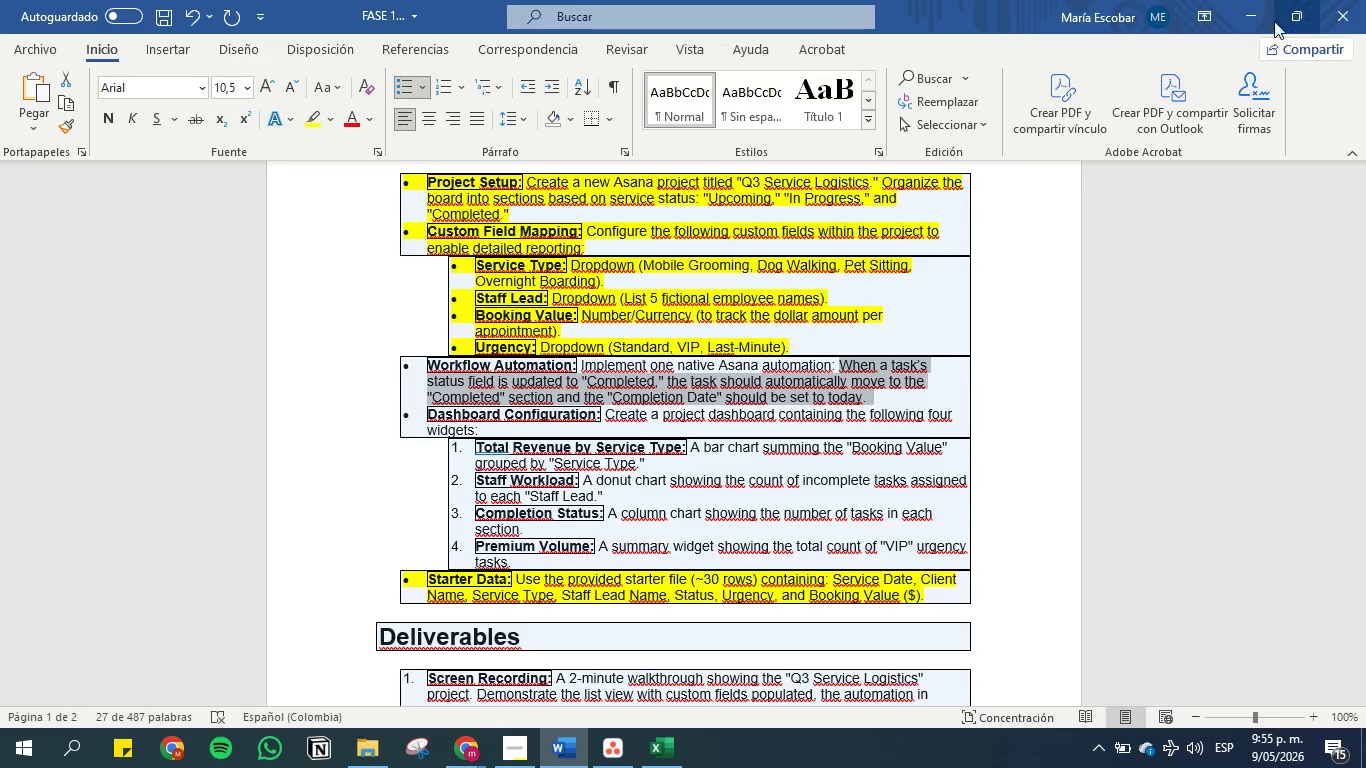 
wait(11.67)
 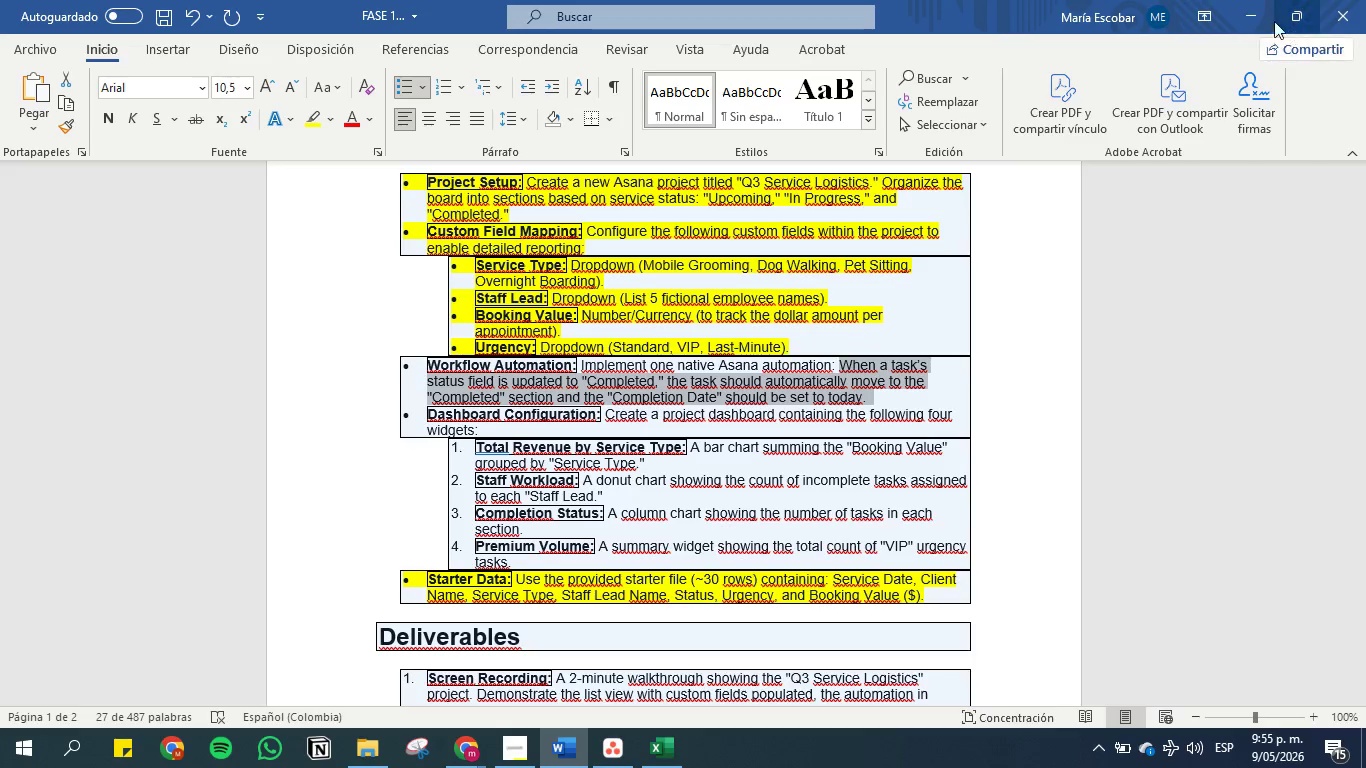 
left_click([1249, 8])
 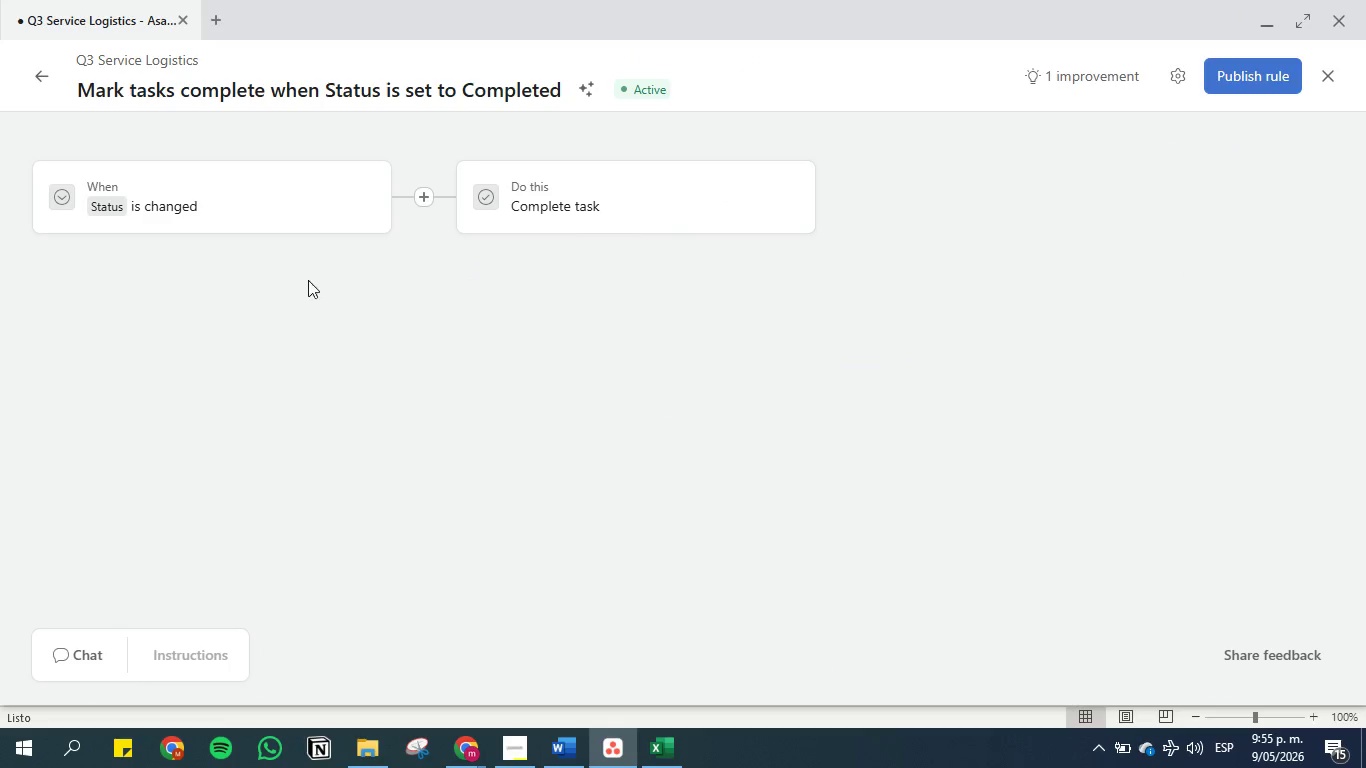 
left_click([267, 215])
 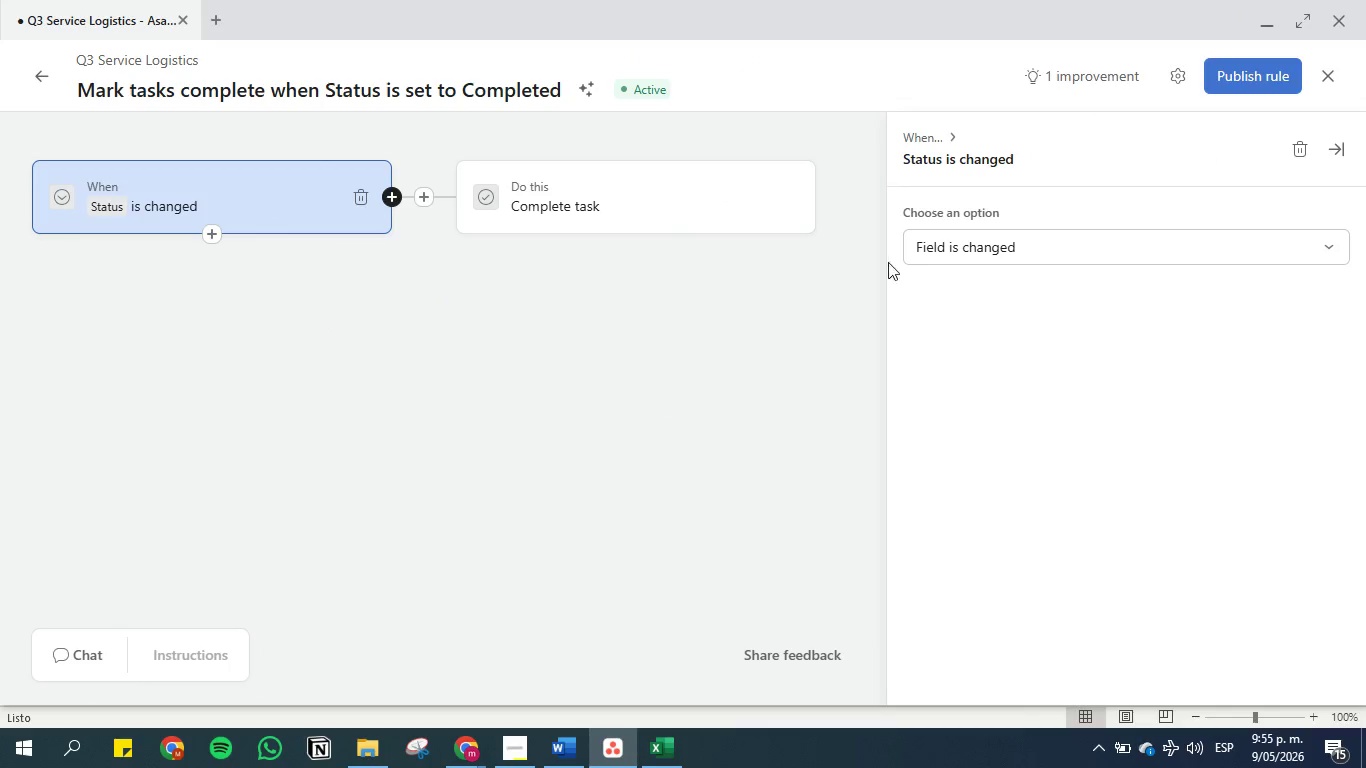 
left_click([977, 238])
 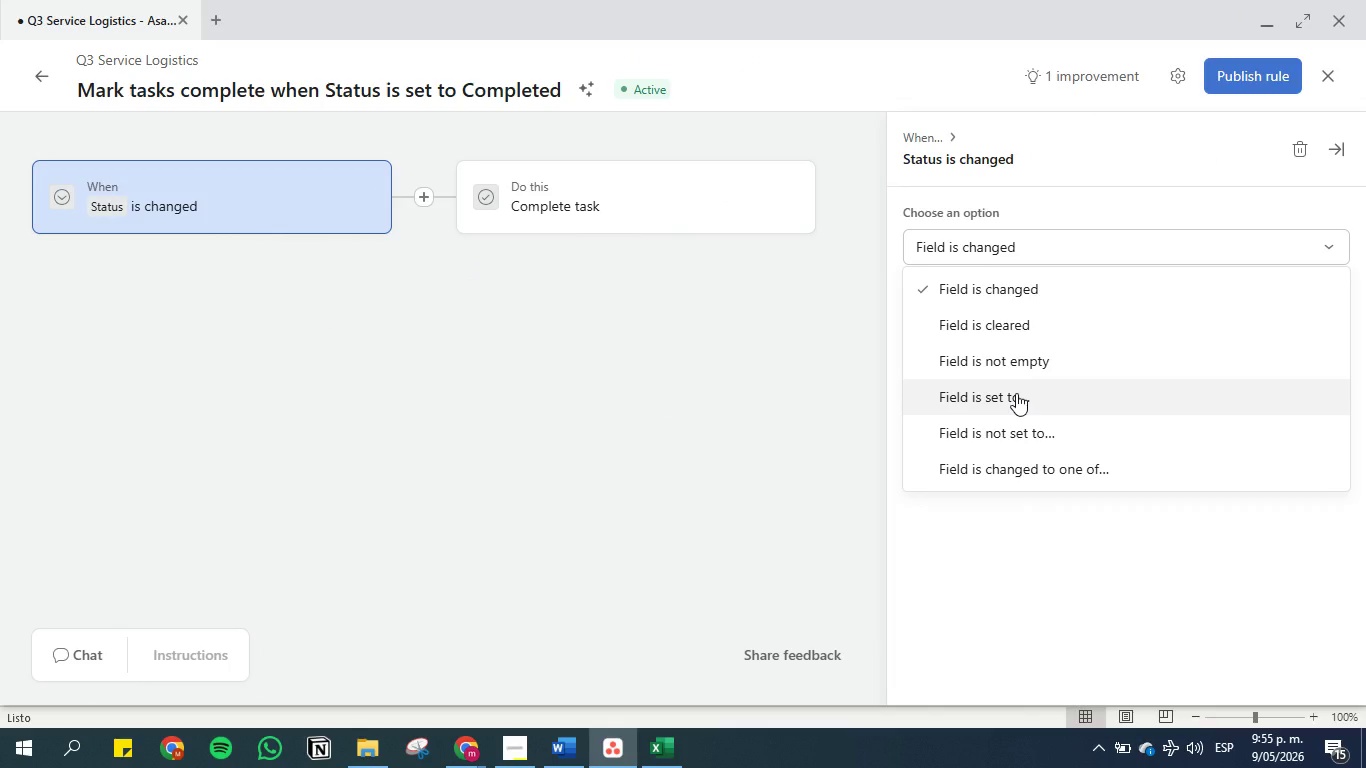 
left_click([1016, 393])
 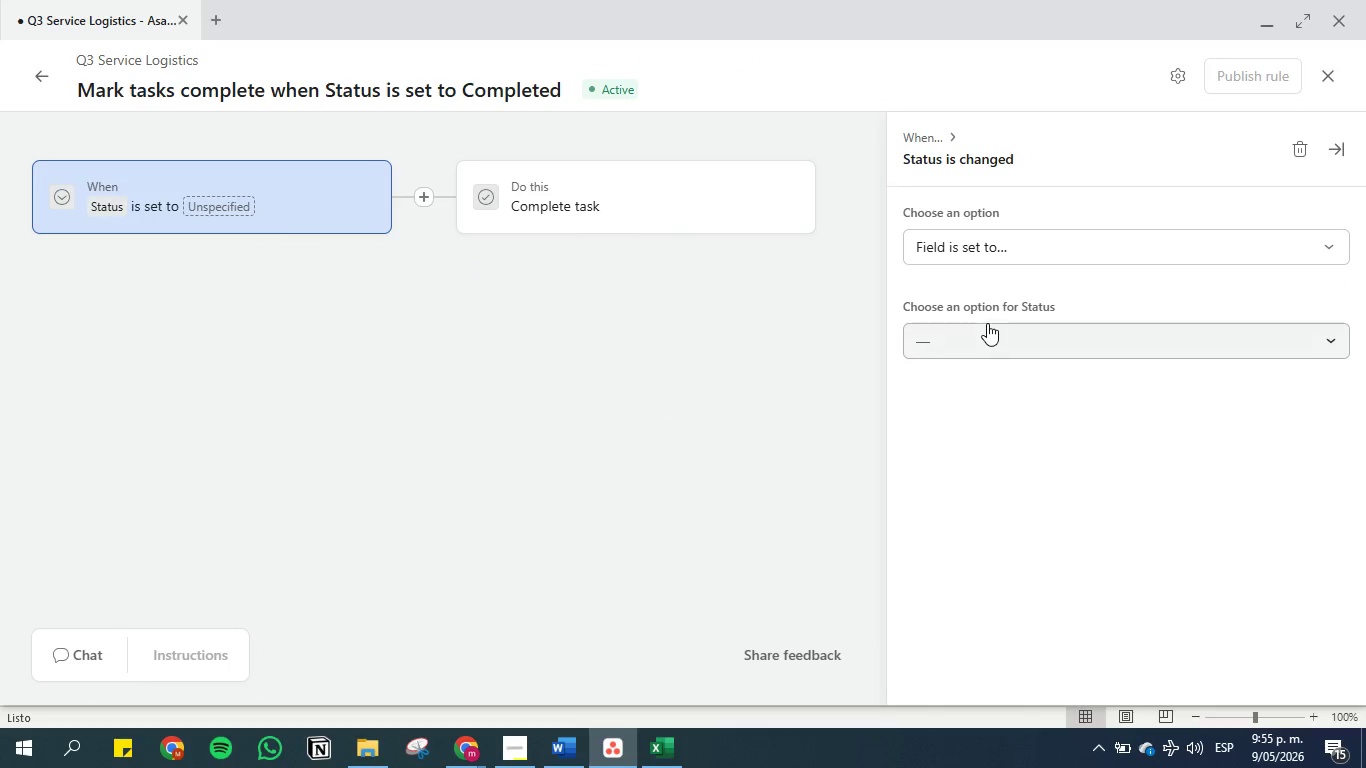 
left_click([987, 339])
 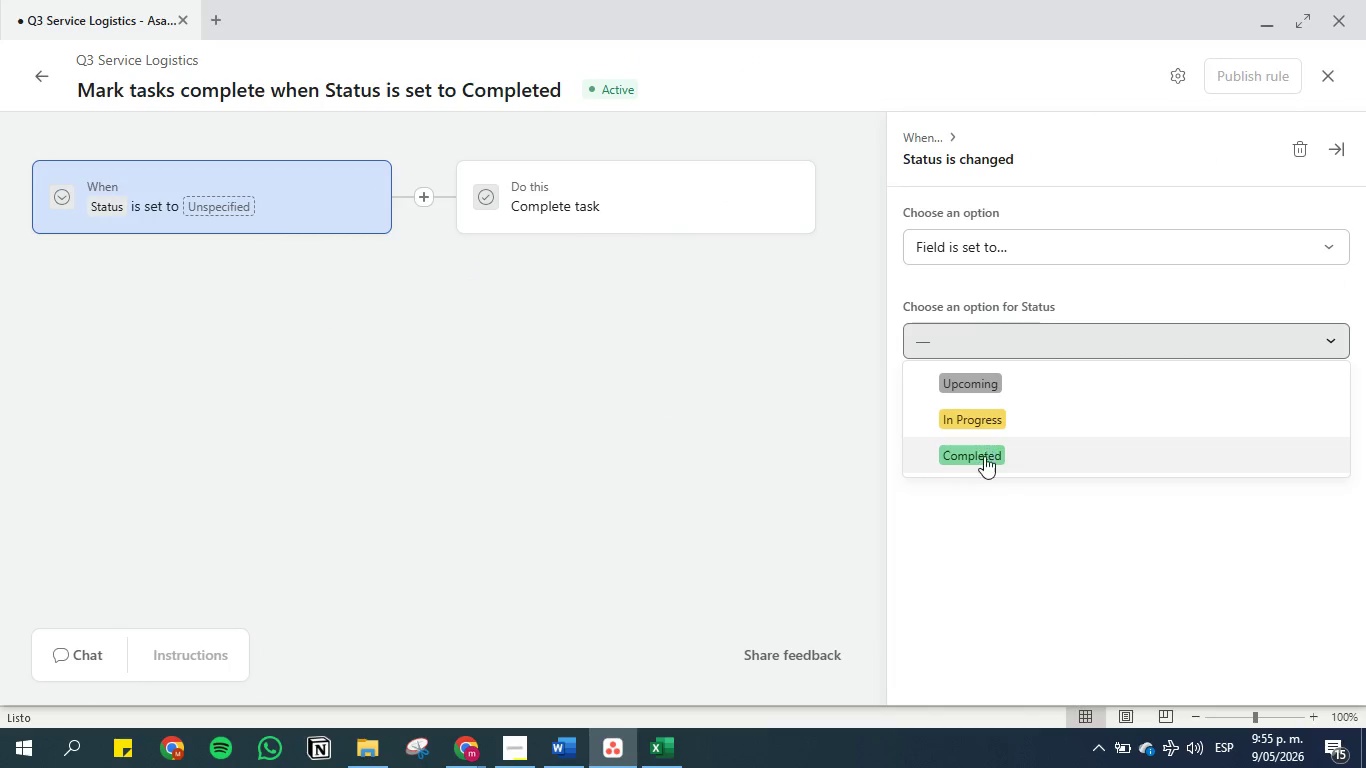 
left_click([984, 459])
 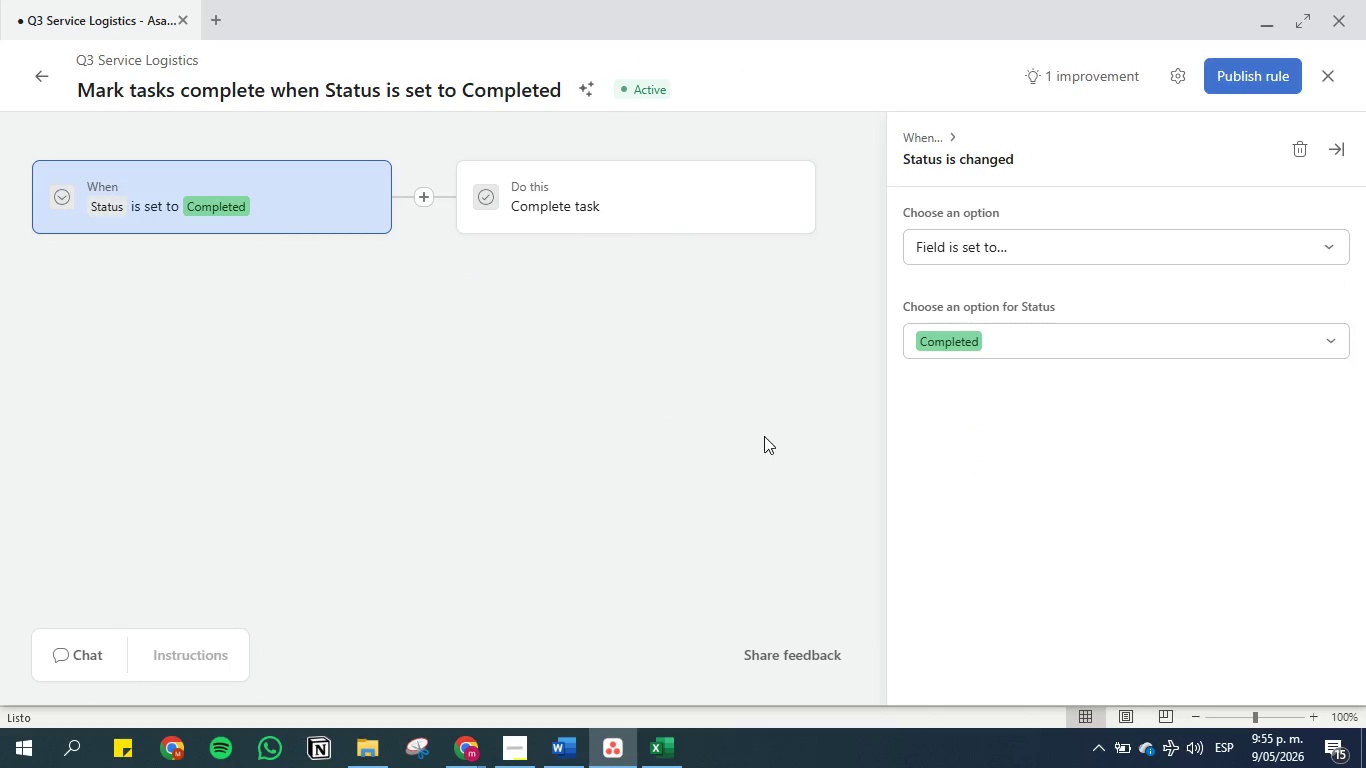 
left_click([755, 434])
 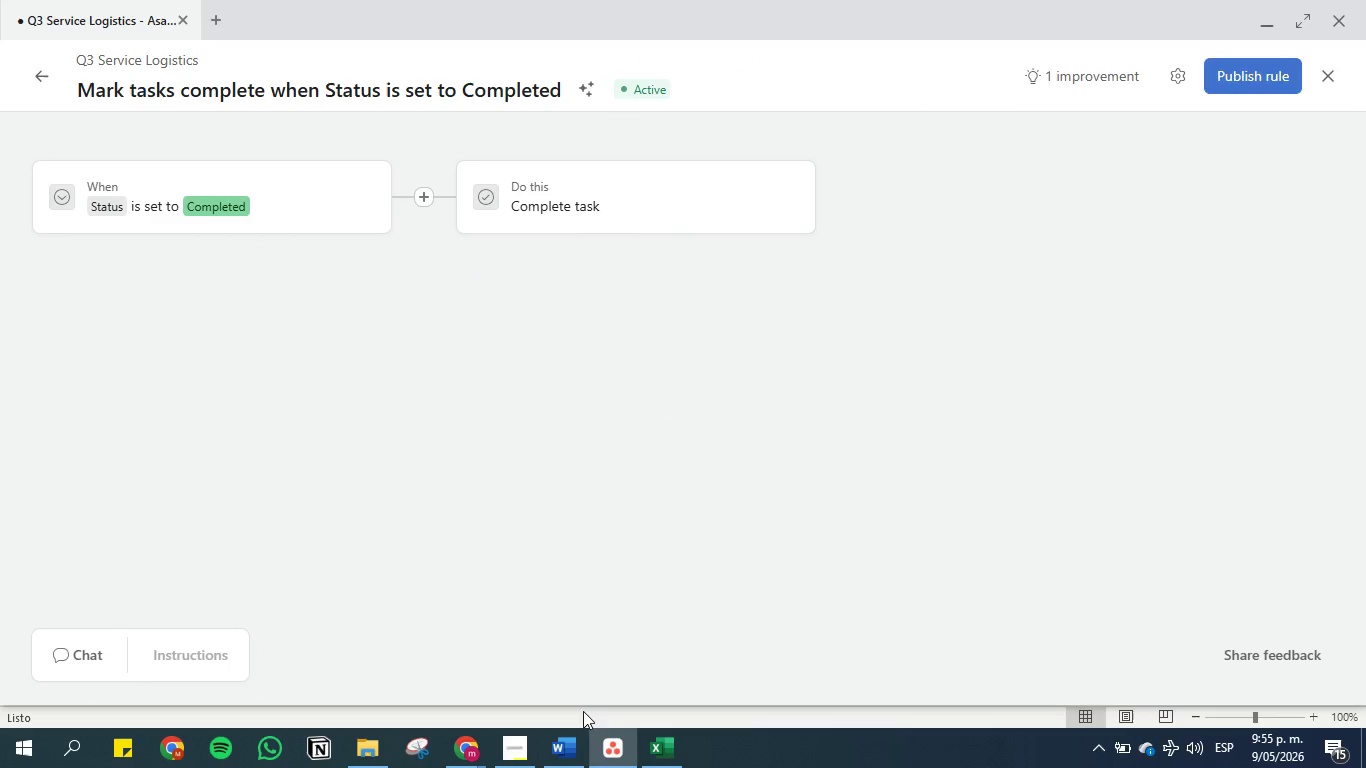 
left_click([575, 736])
 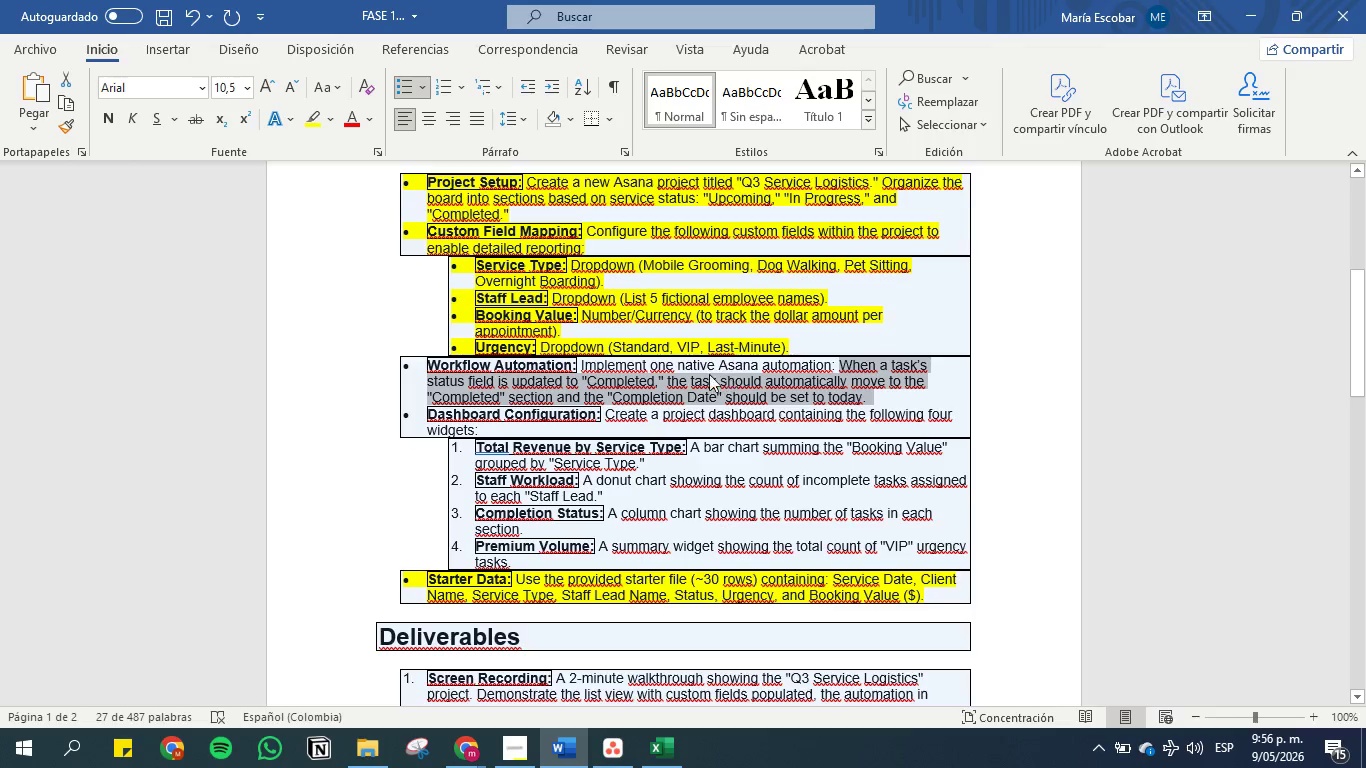 
left_click([584, 400])
 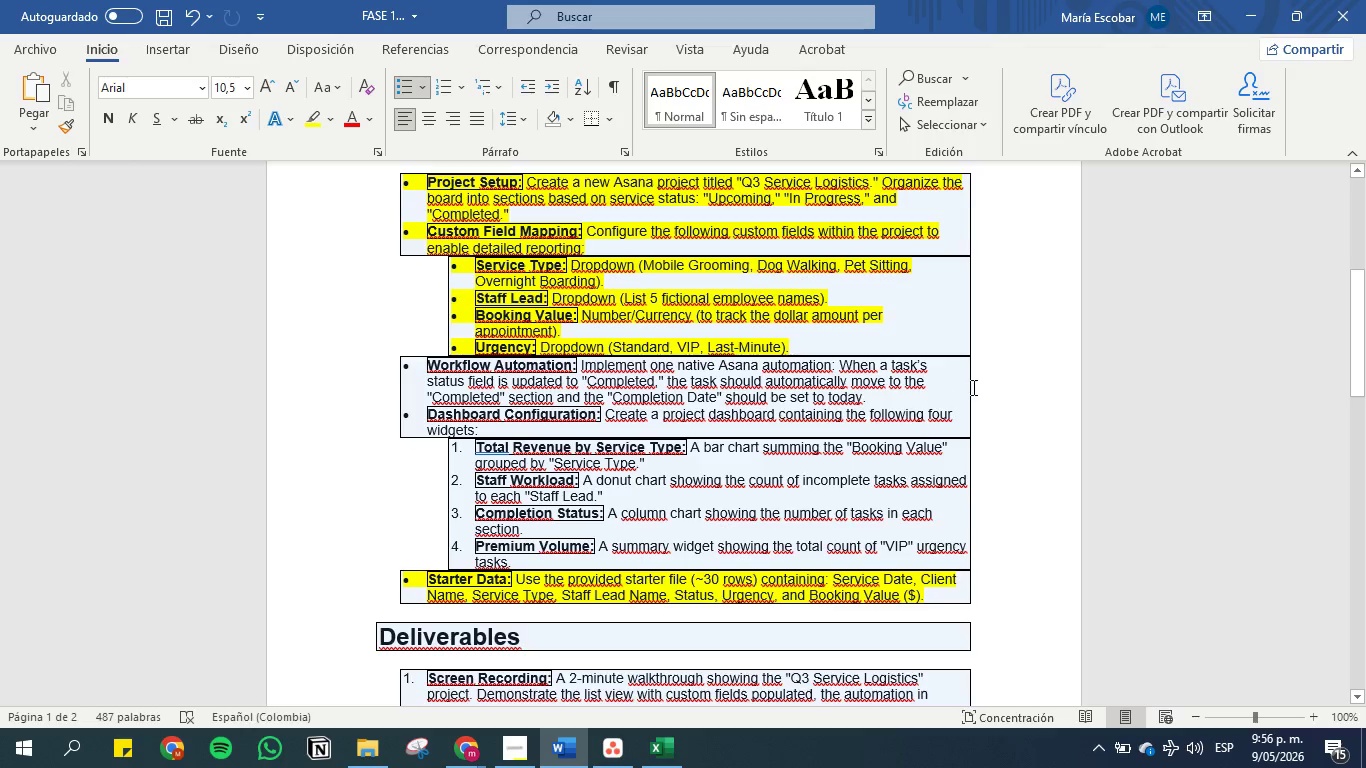 
wait(7.55)
 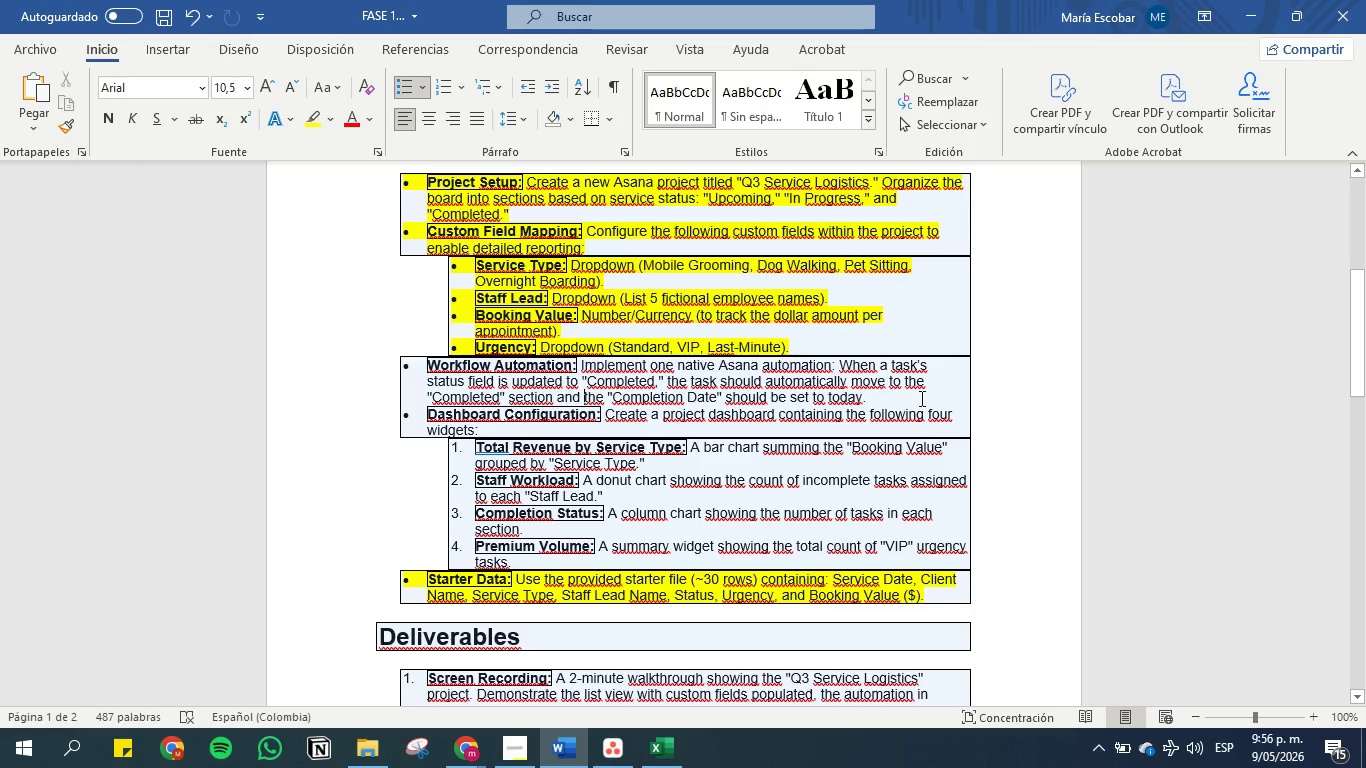 
left_click_drag(start_coordinate=[615, 398], to_coordinate=[713, 394])
 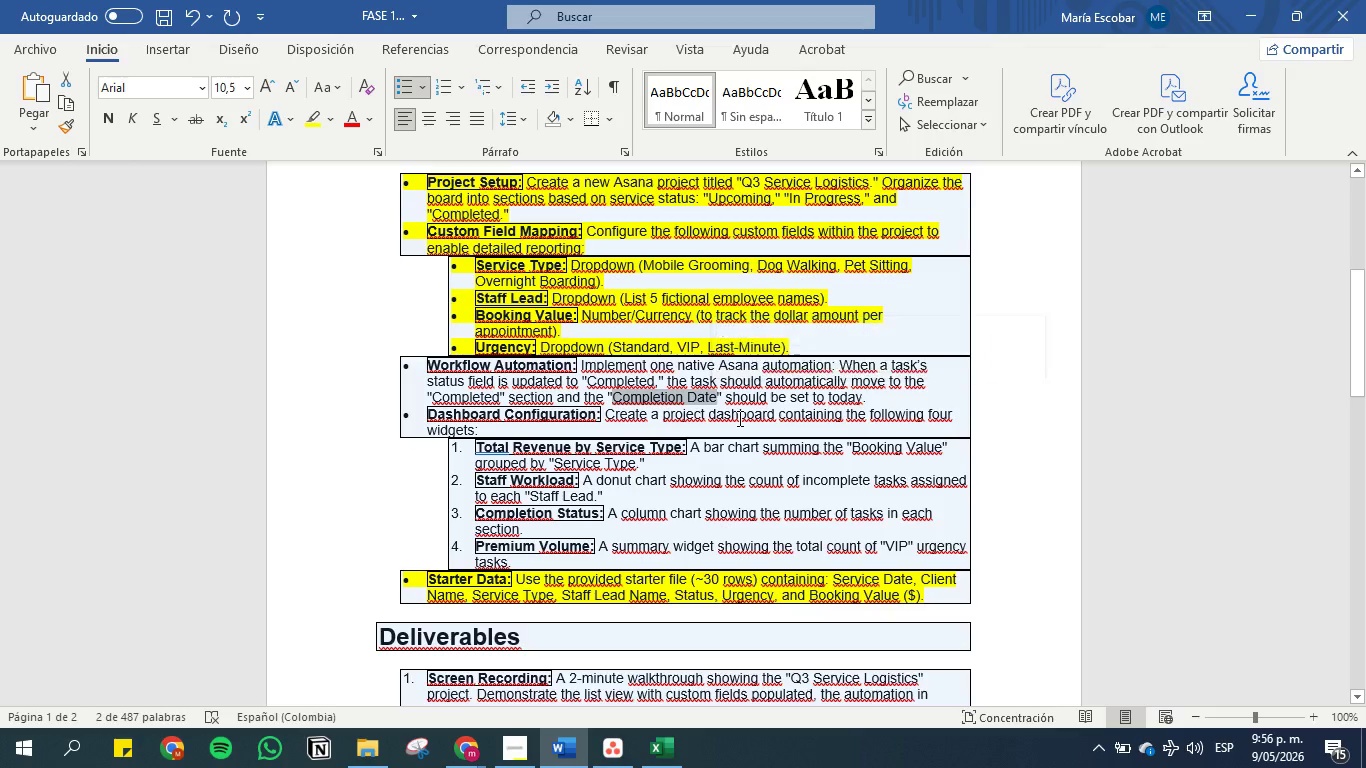 
key(Control+C)
 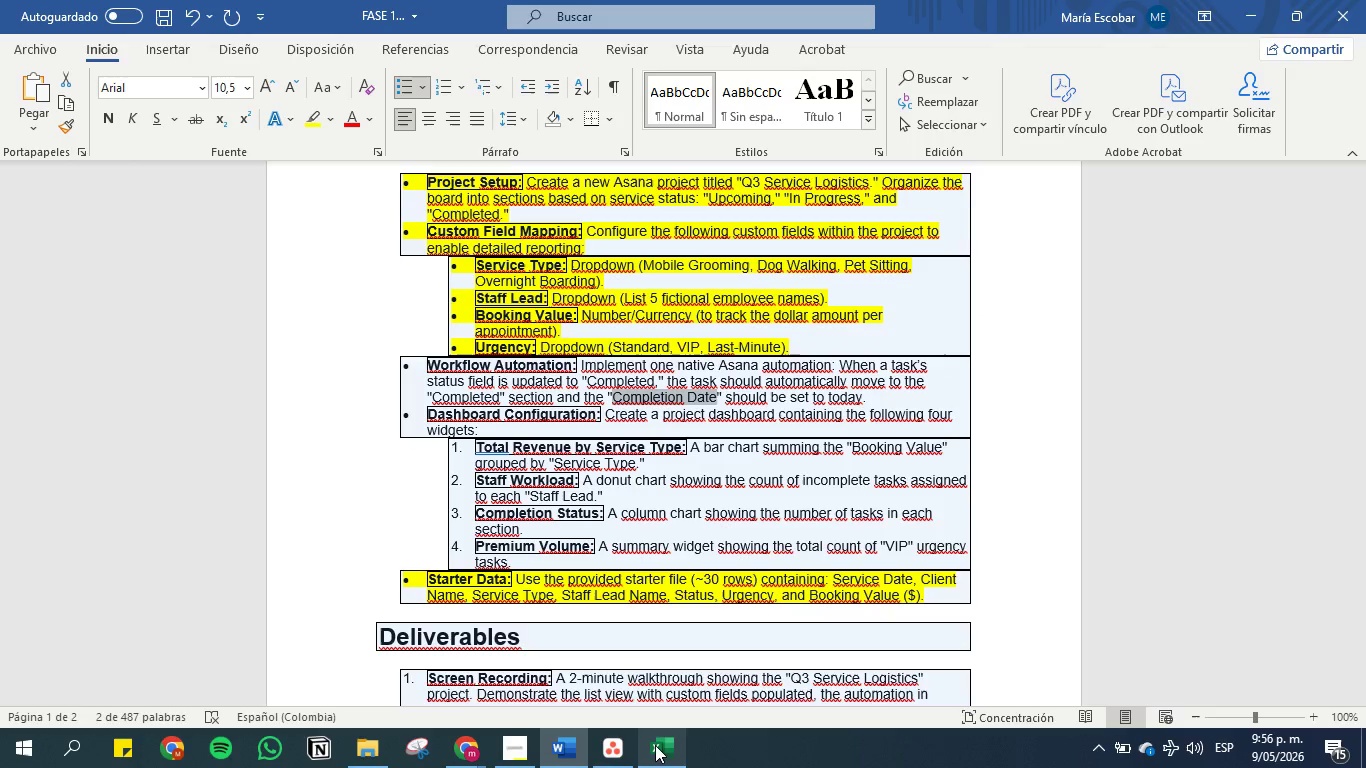 
mouse_move([600, 751])
 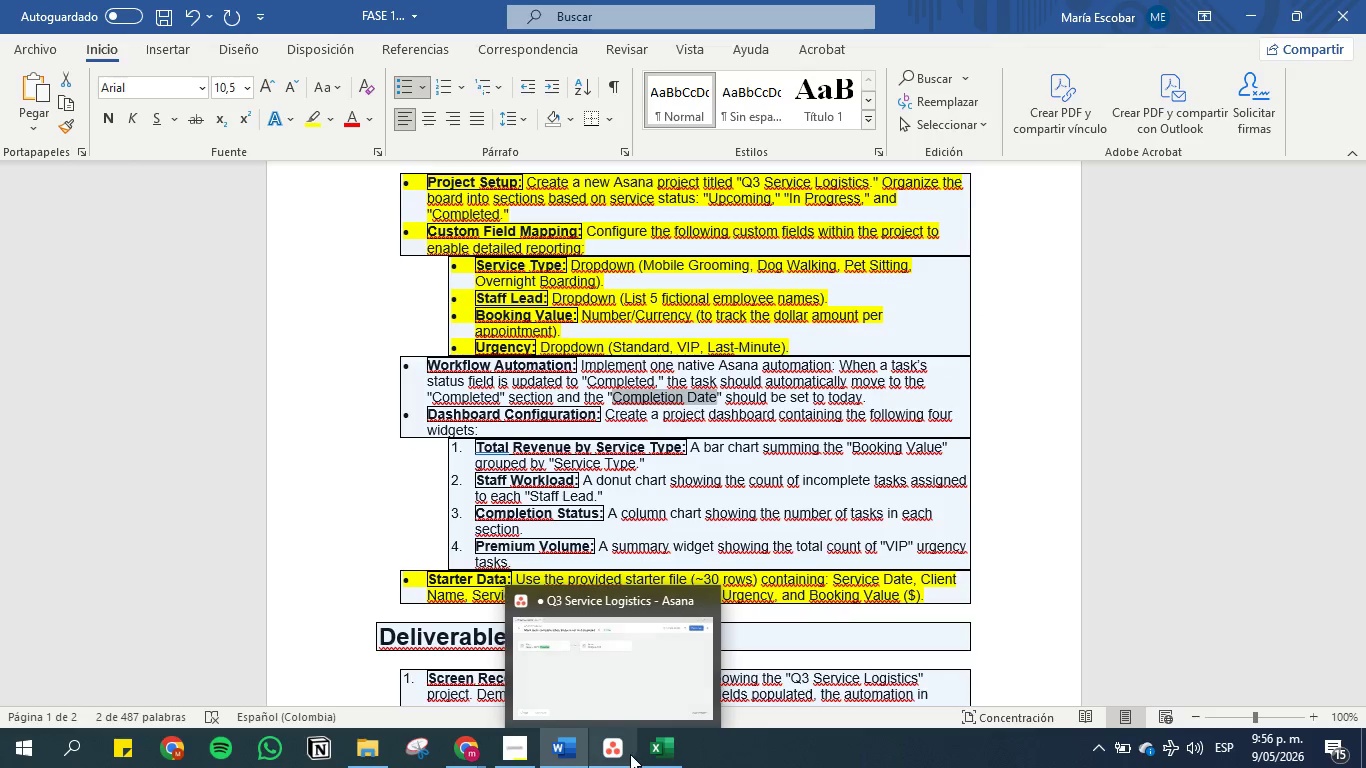 
left_click([619, 754])
 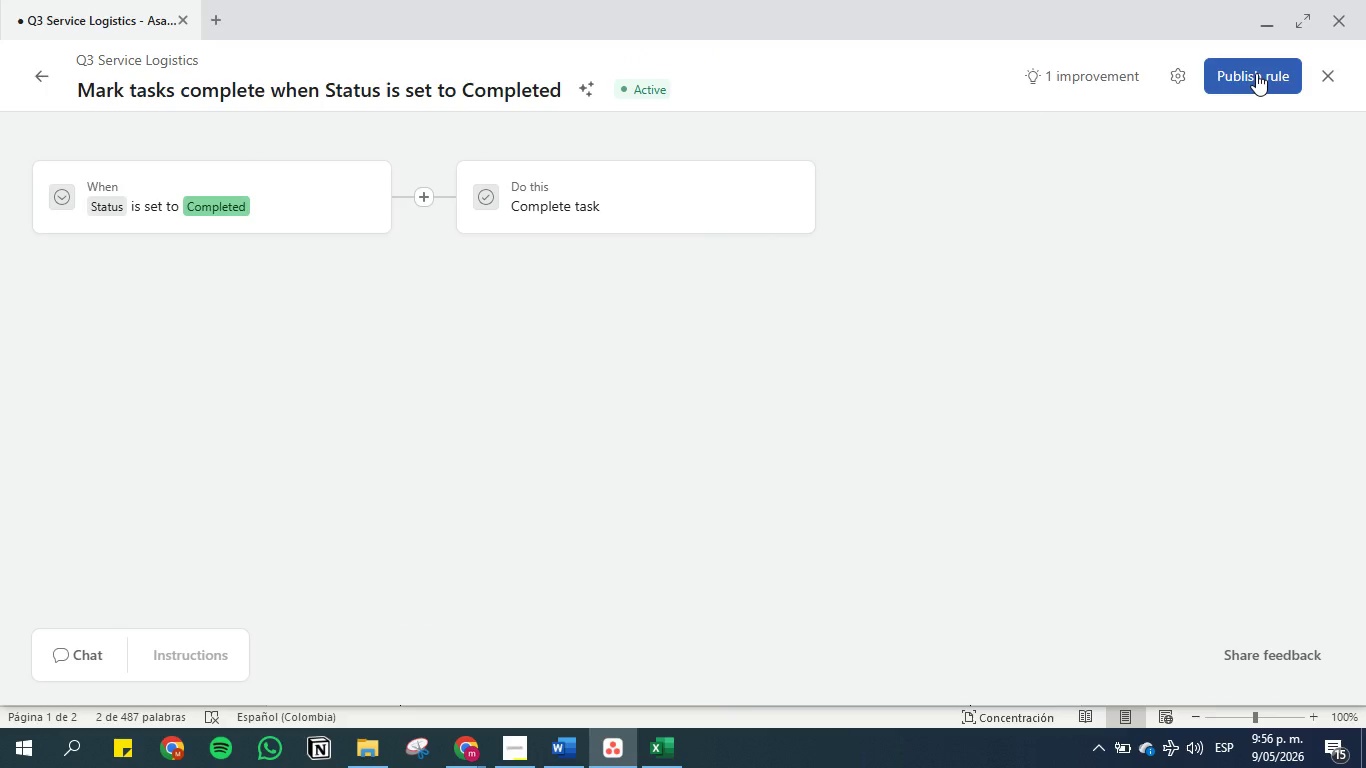 
left_click([1256, 73])
 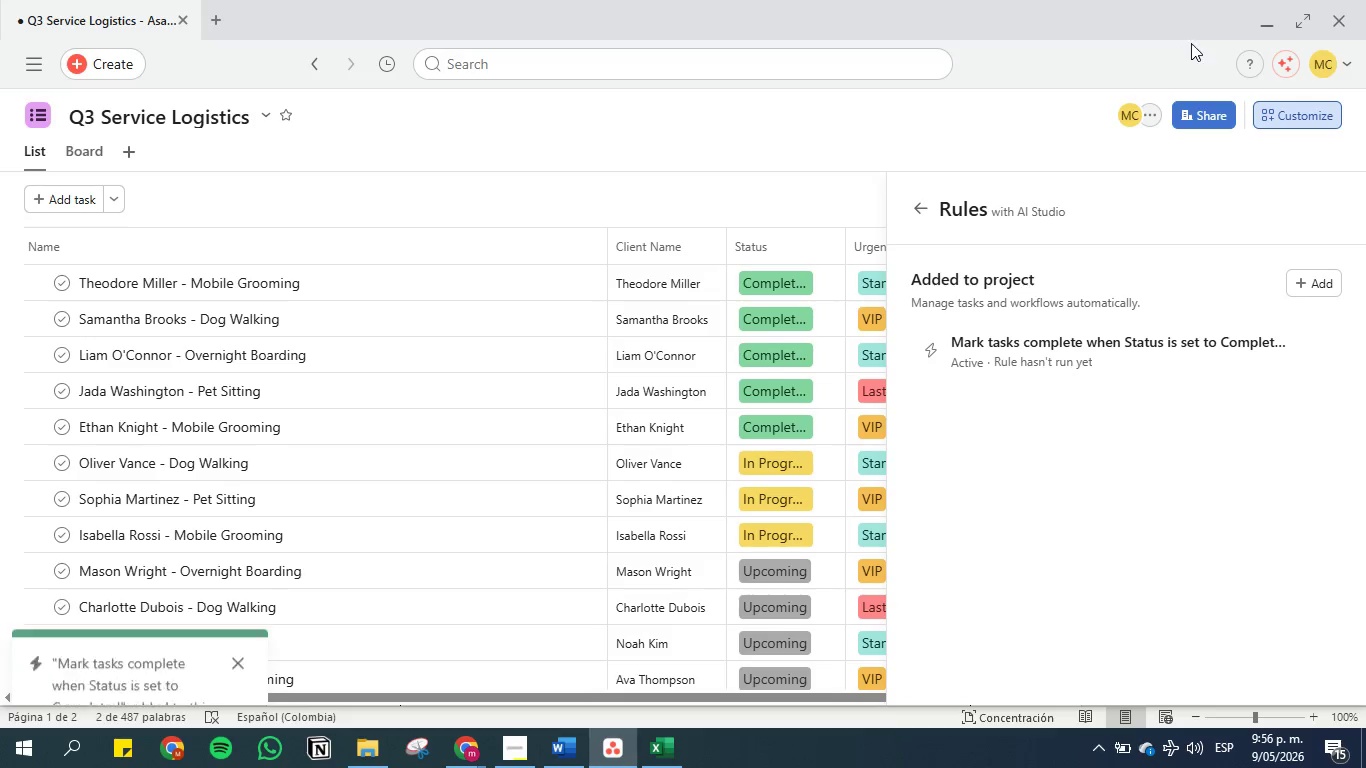 
left_click([913, 208])
 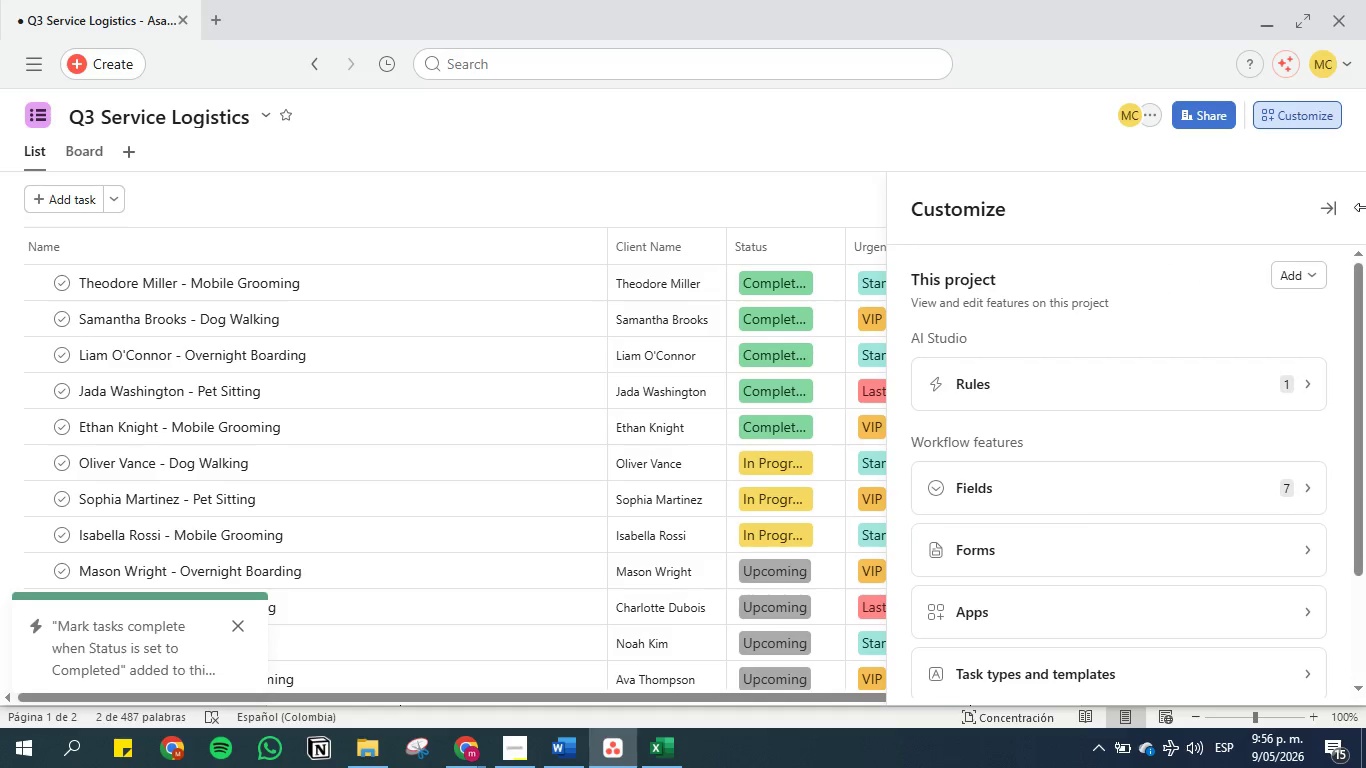 
left_click([1337, 209])
 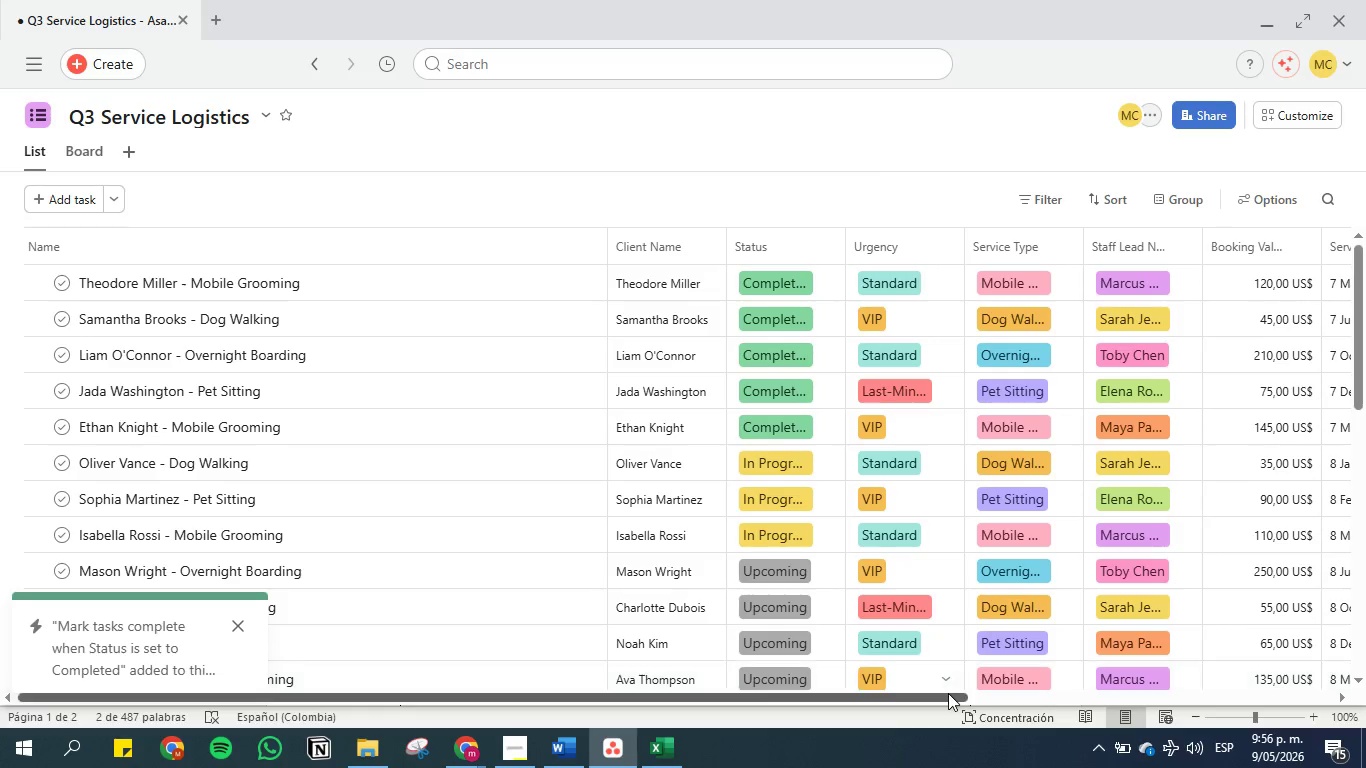 
left_click_drag(start_coordinate=[948, 693], to_coordinate=[1341, 654])
 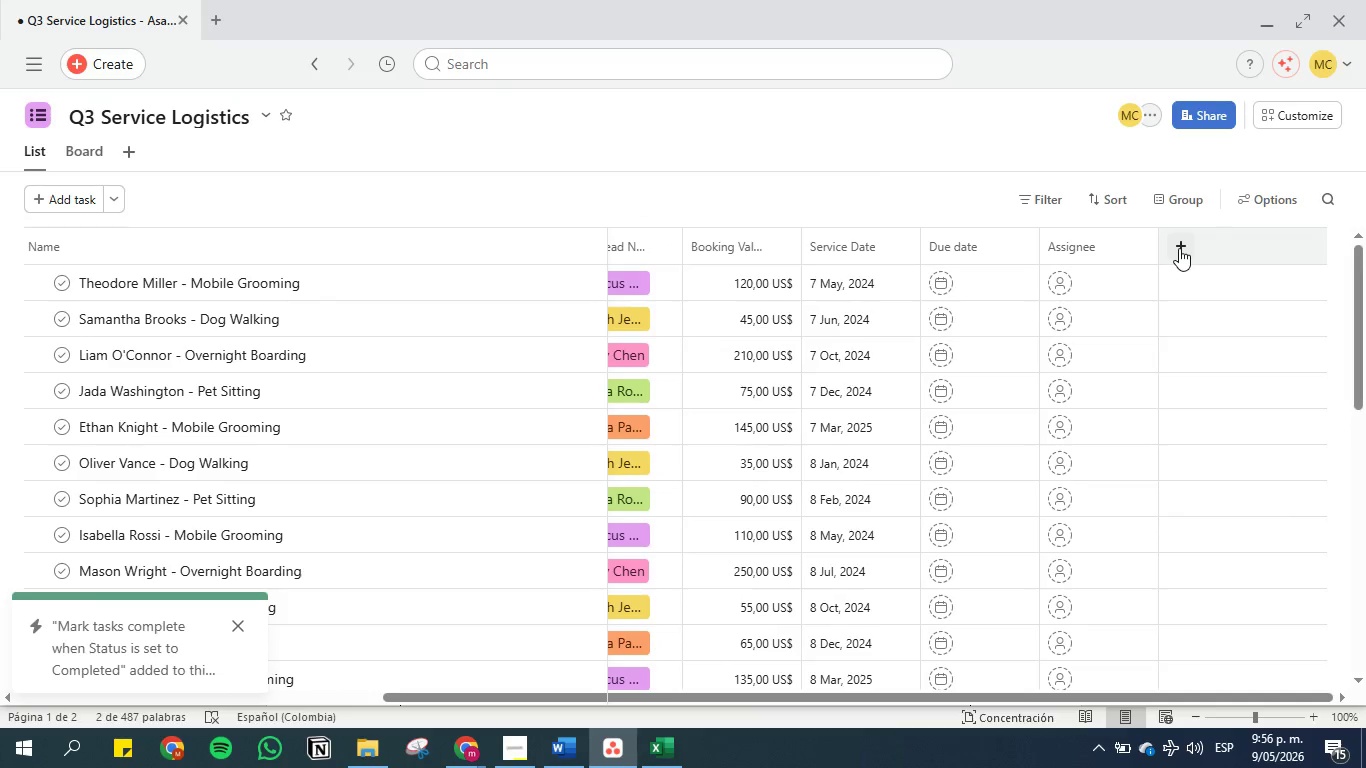 
left_click([1179, 248])
 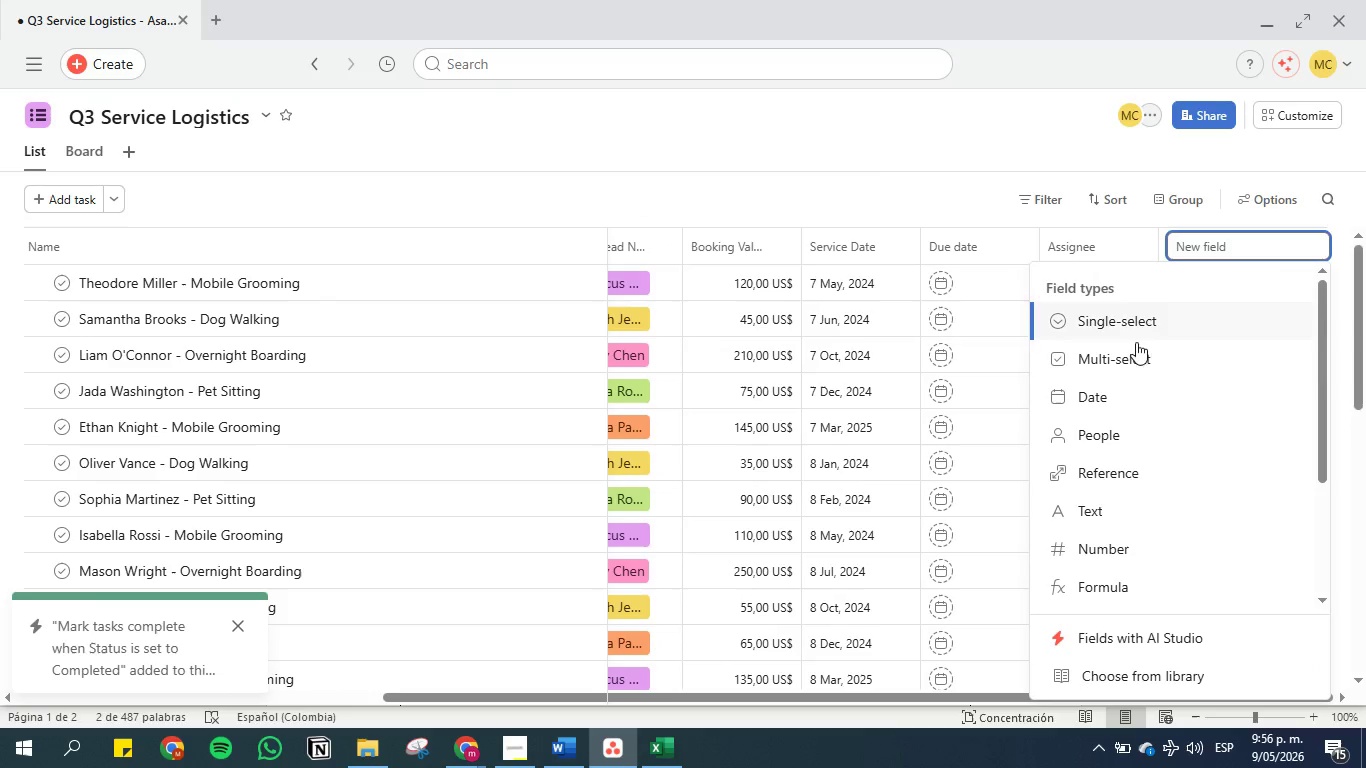 
left_click([1130, 397])
 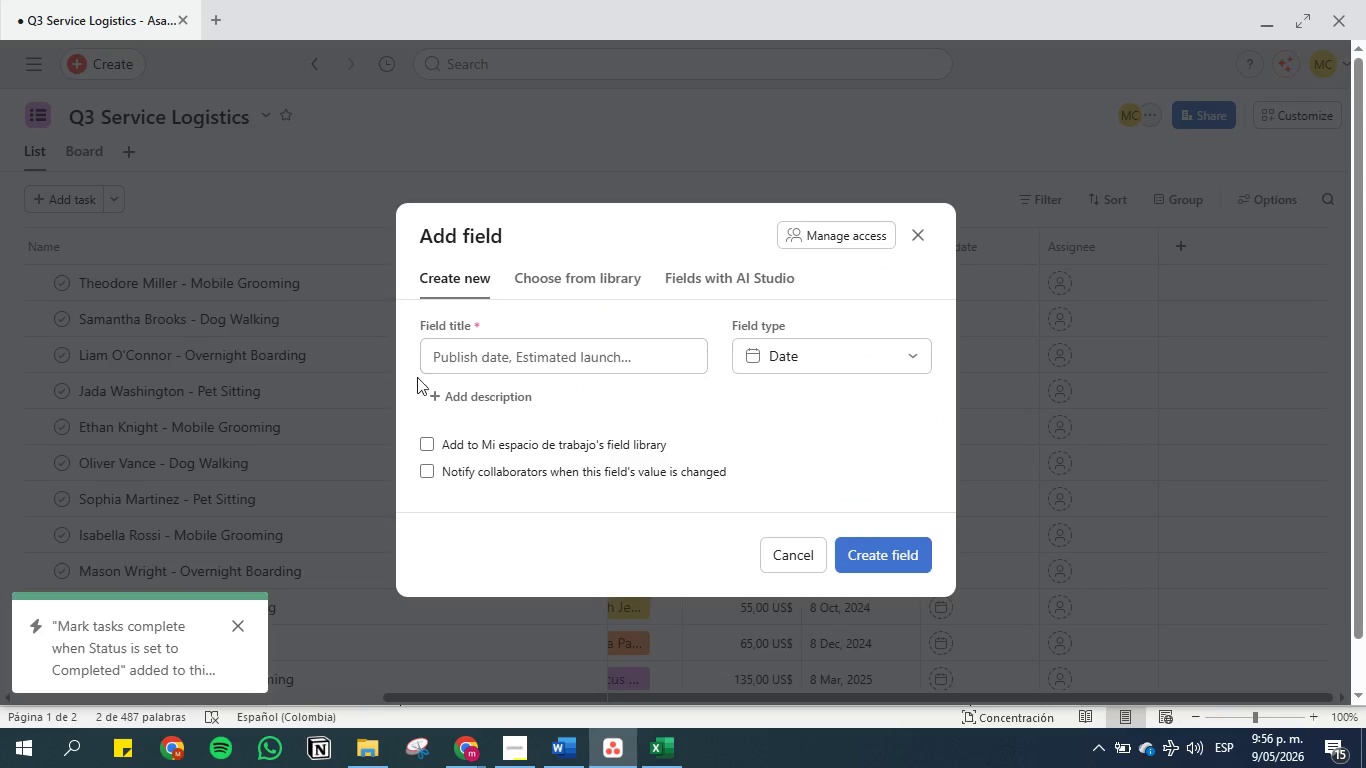 
left_click([496, 354])
 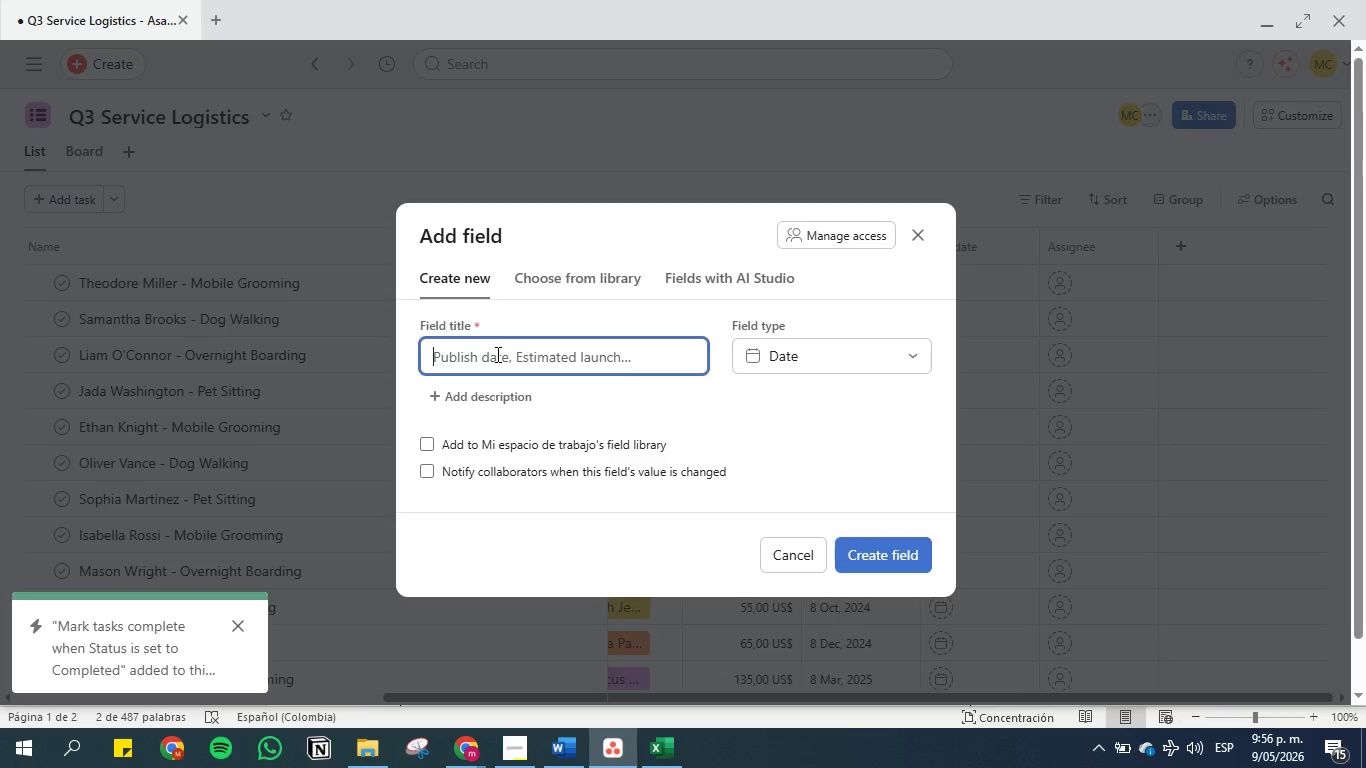 
key(Control+V)
 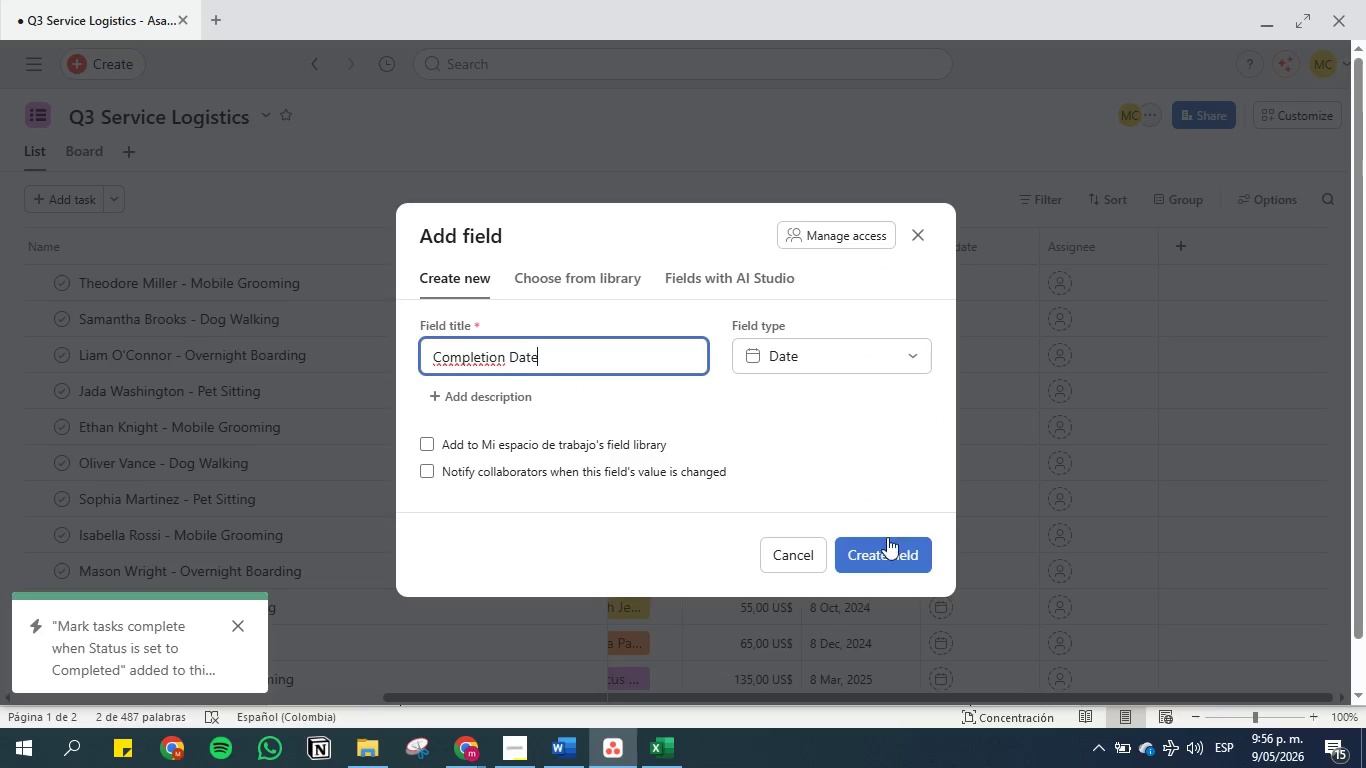 
left_click([879, 556])
 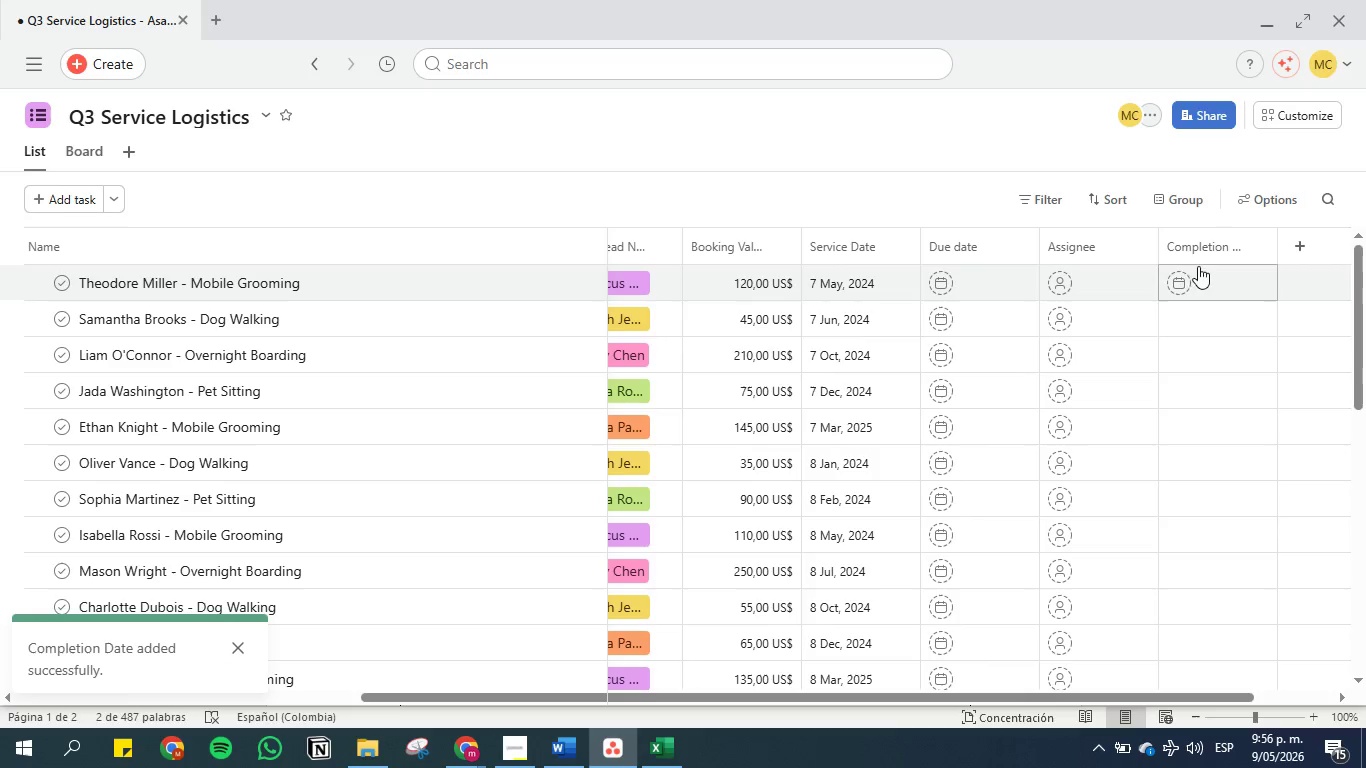 
left_click([563, 761])
 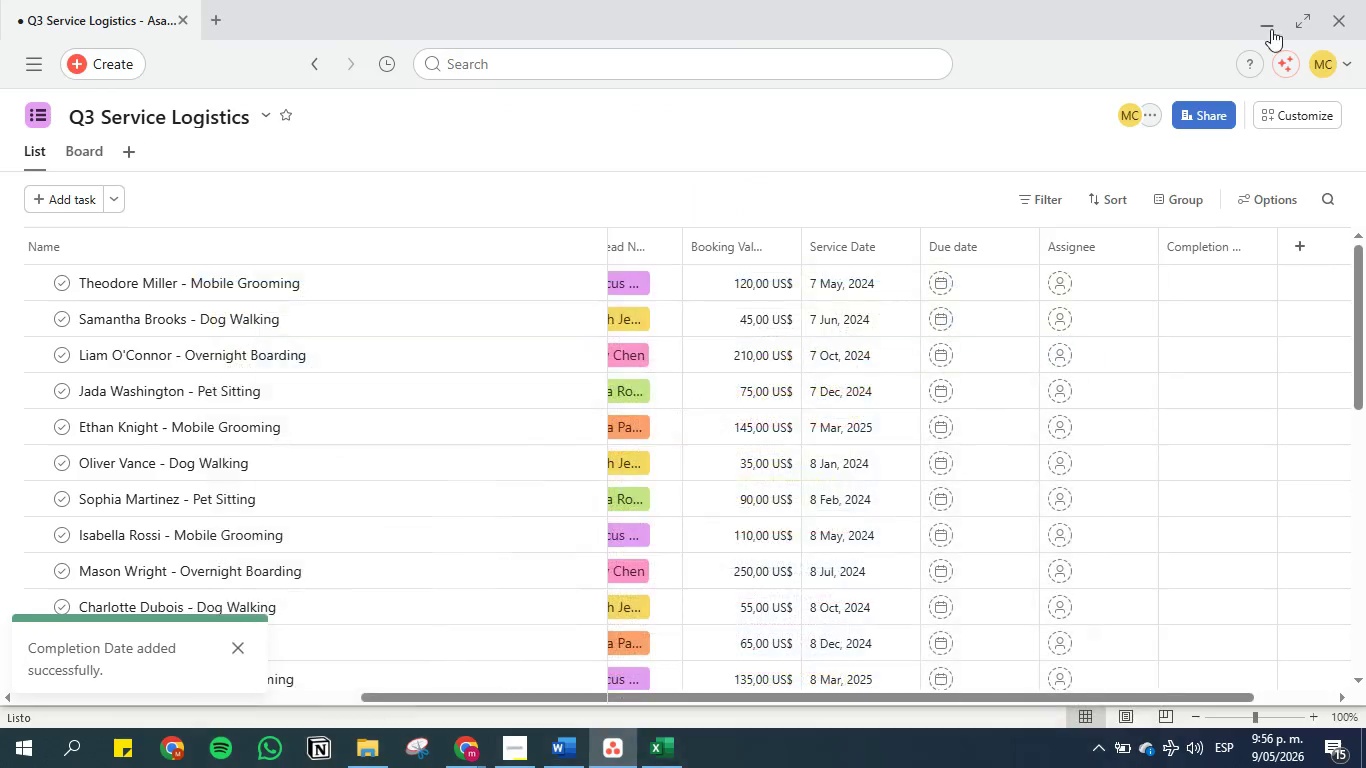 
left_click([1302, 108])
 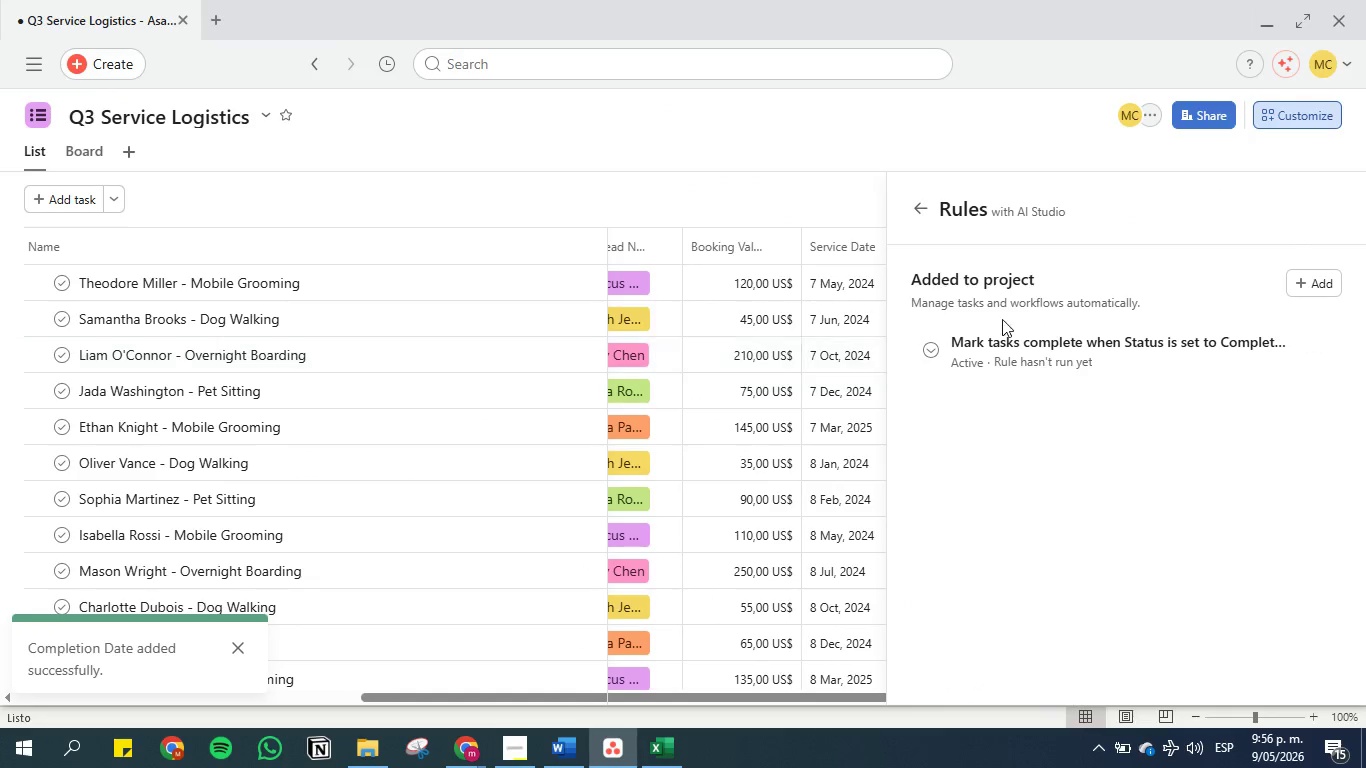 
left_click([1083, 348])
 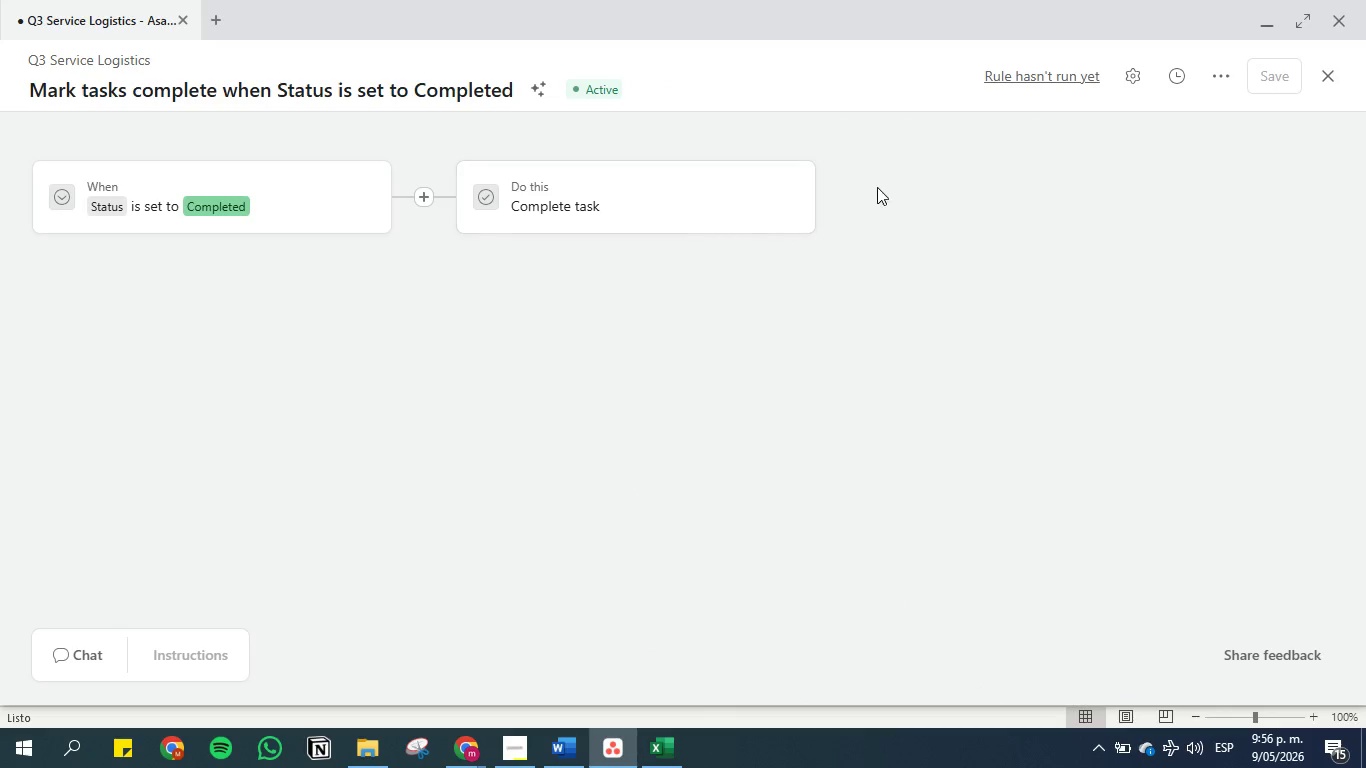 
left_click([634, 239])
 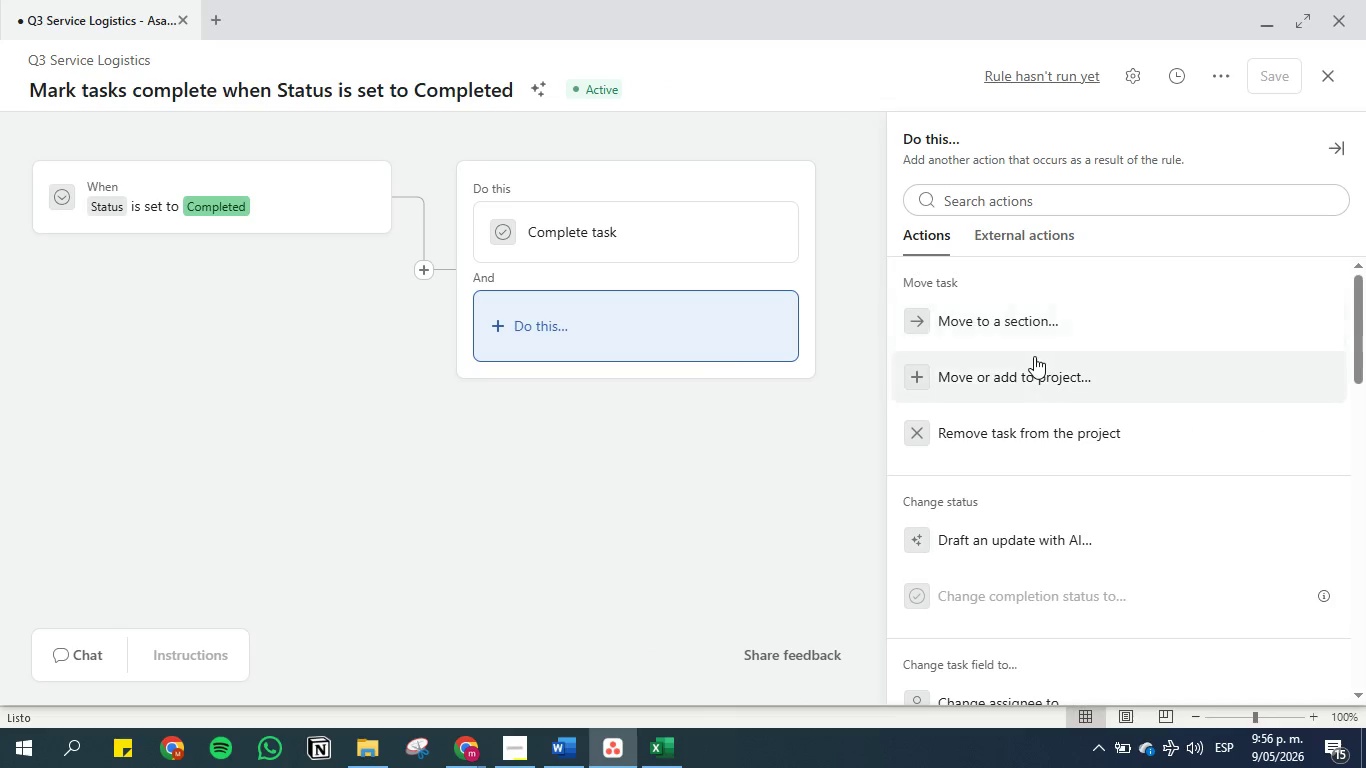 
scroll: coordinate [1034, 359], scroll_direction: down, amount: 8.0
 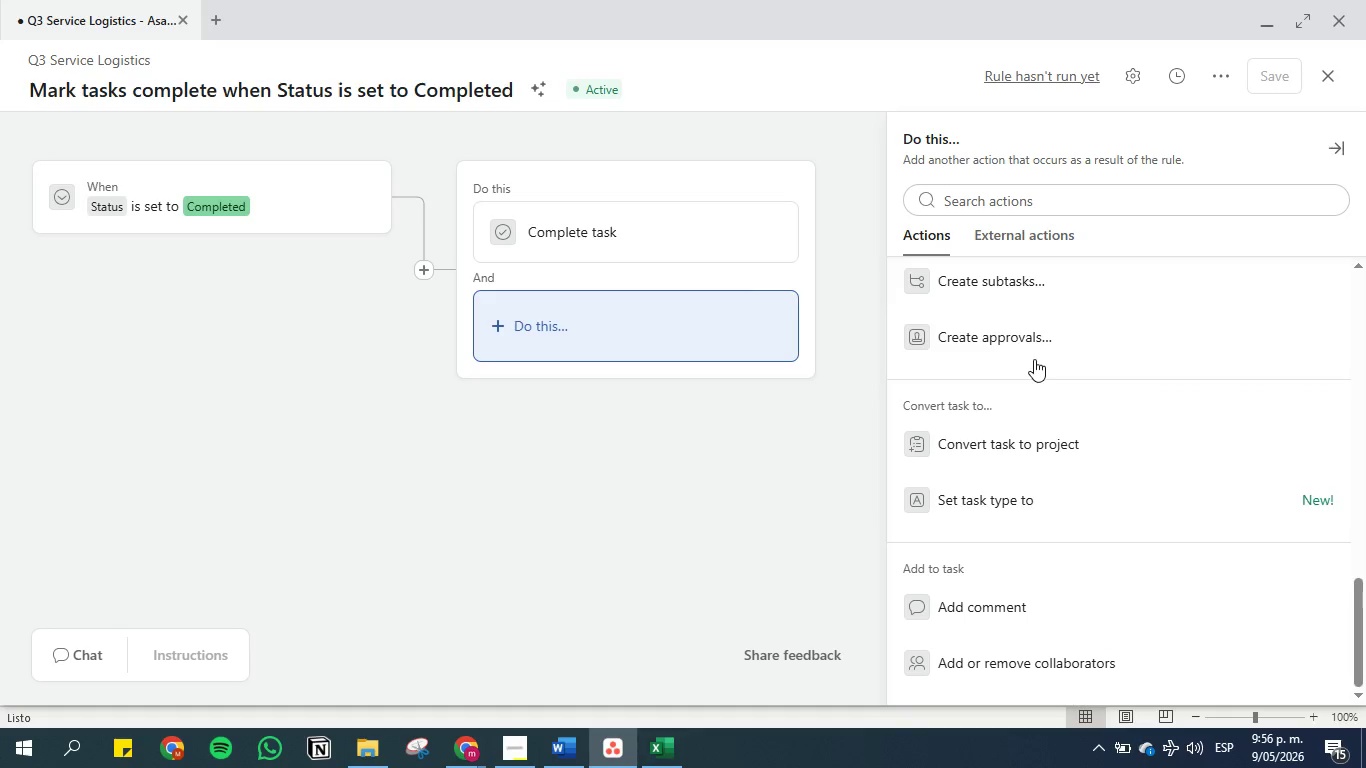 
scroll: coordinate [1046, 402], scroll_direction: up, amount: 4.0
 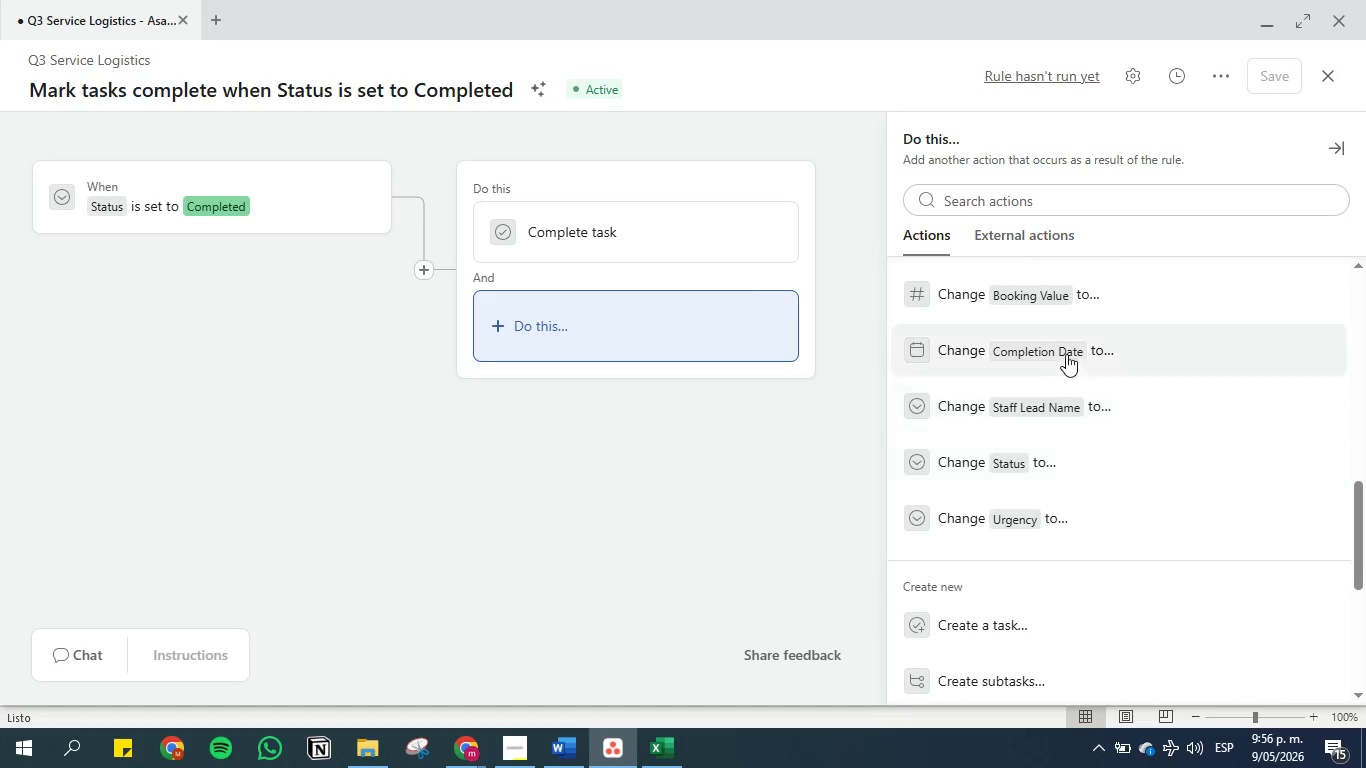 
left_click([1069, 347])
 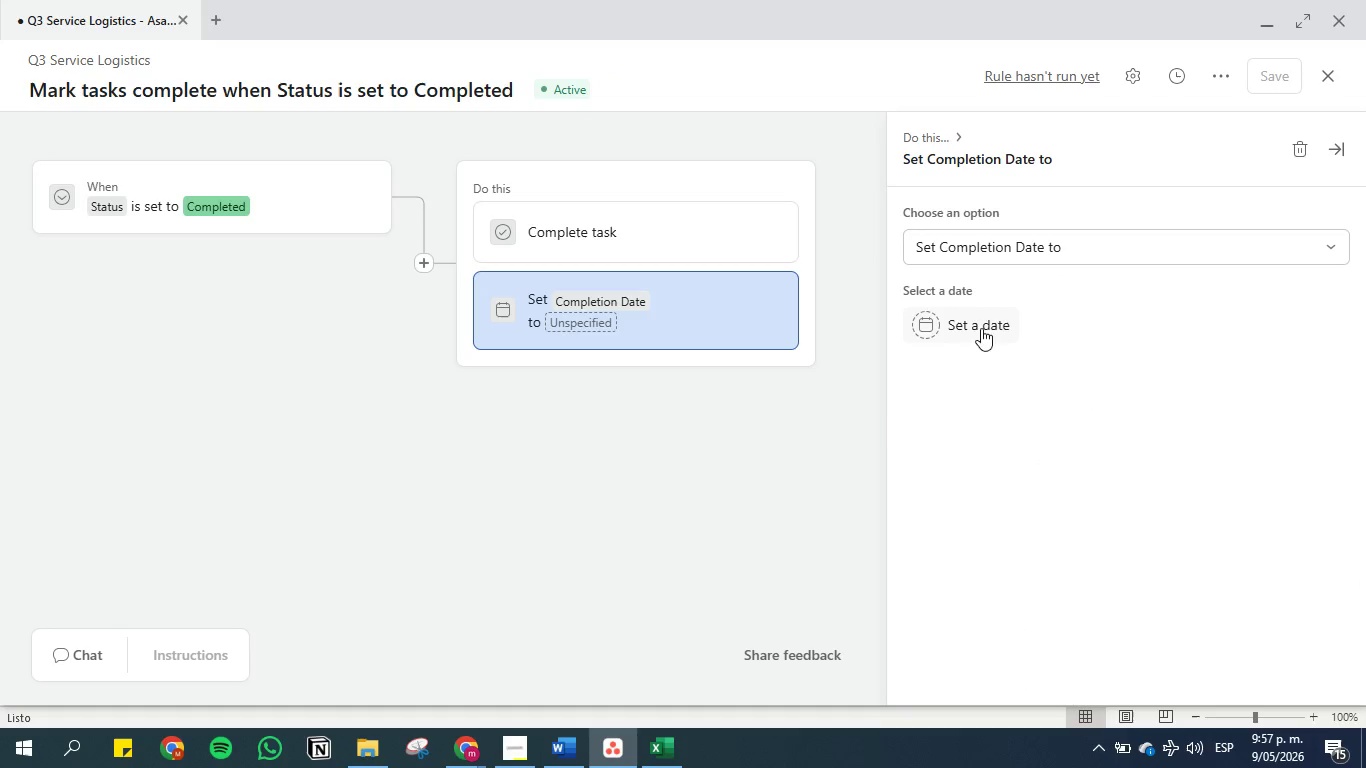 
left_click([968, 326])
 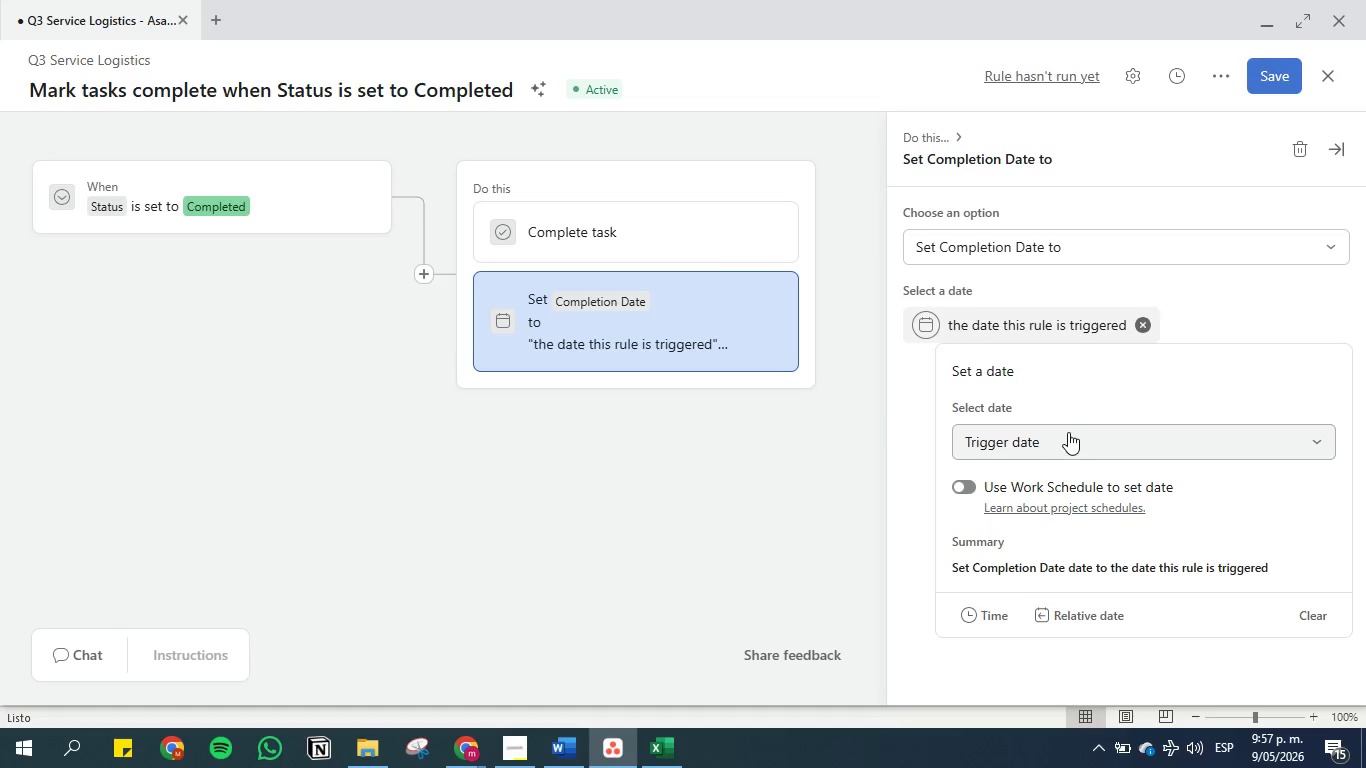 
left_click([1069, 426])
 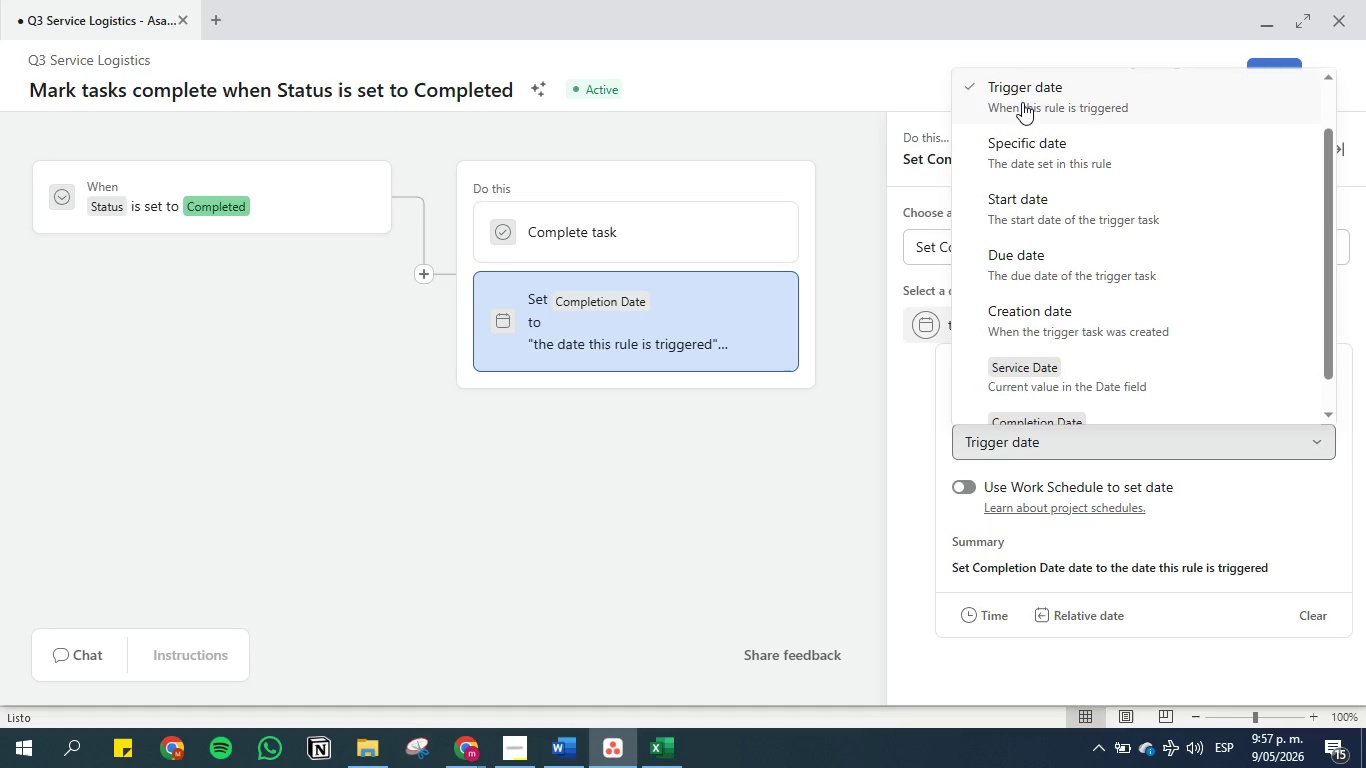 
left_click([1022, 101])
 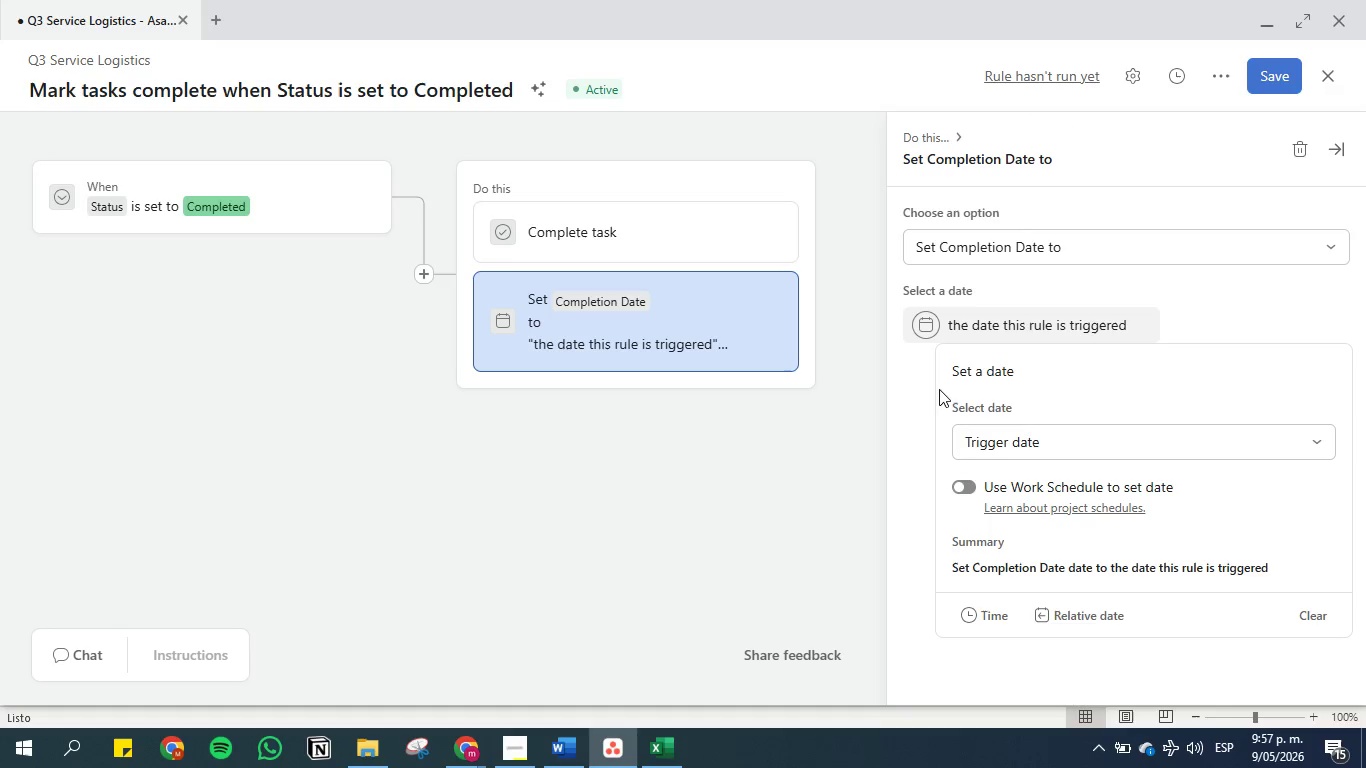 
scroll: coordinate [985, 322], scroll_direction: up, amount: 1.0
 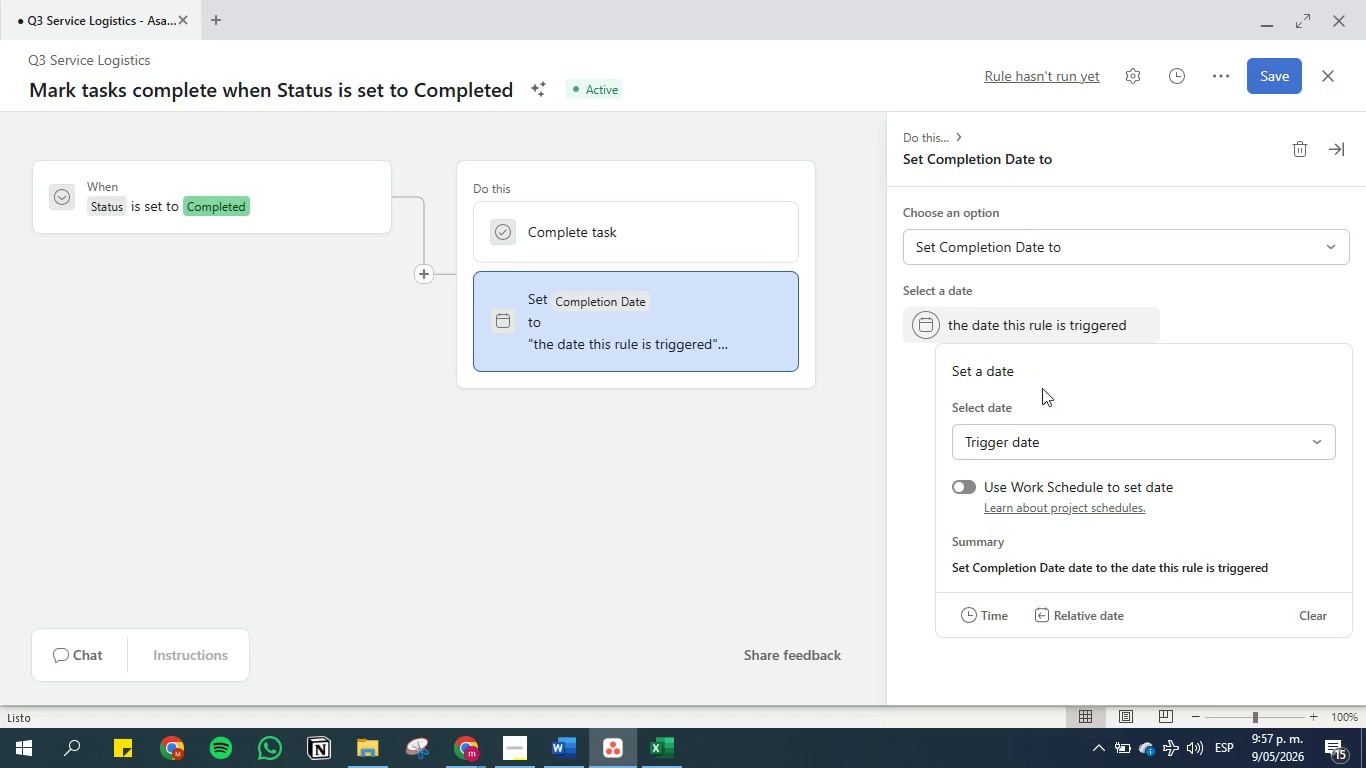 
scroll: coordinate [1137, 467], scroll_direction: down, amount: 4.0
 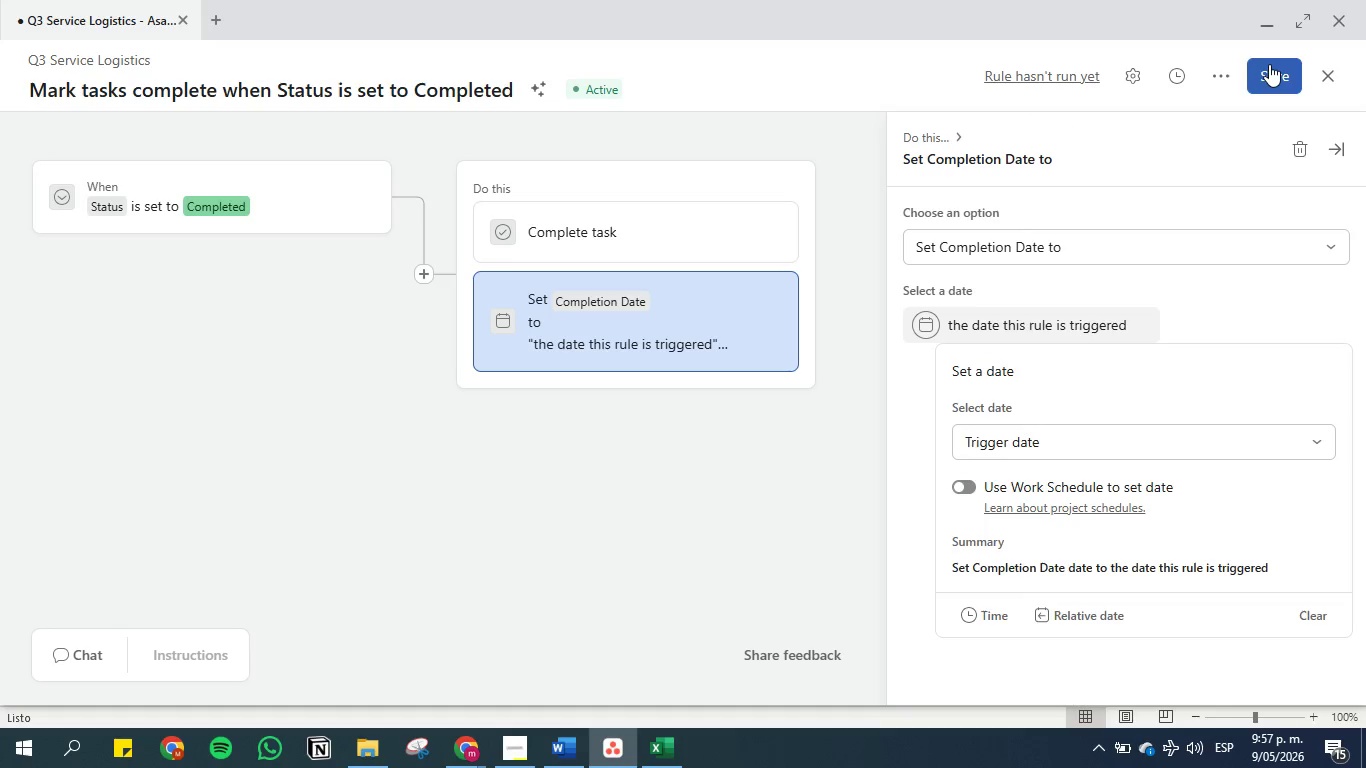 
left_click([1269, 64])
 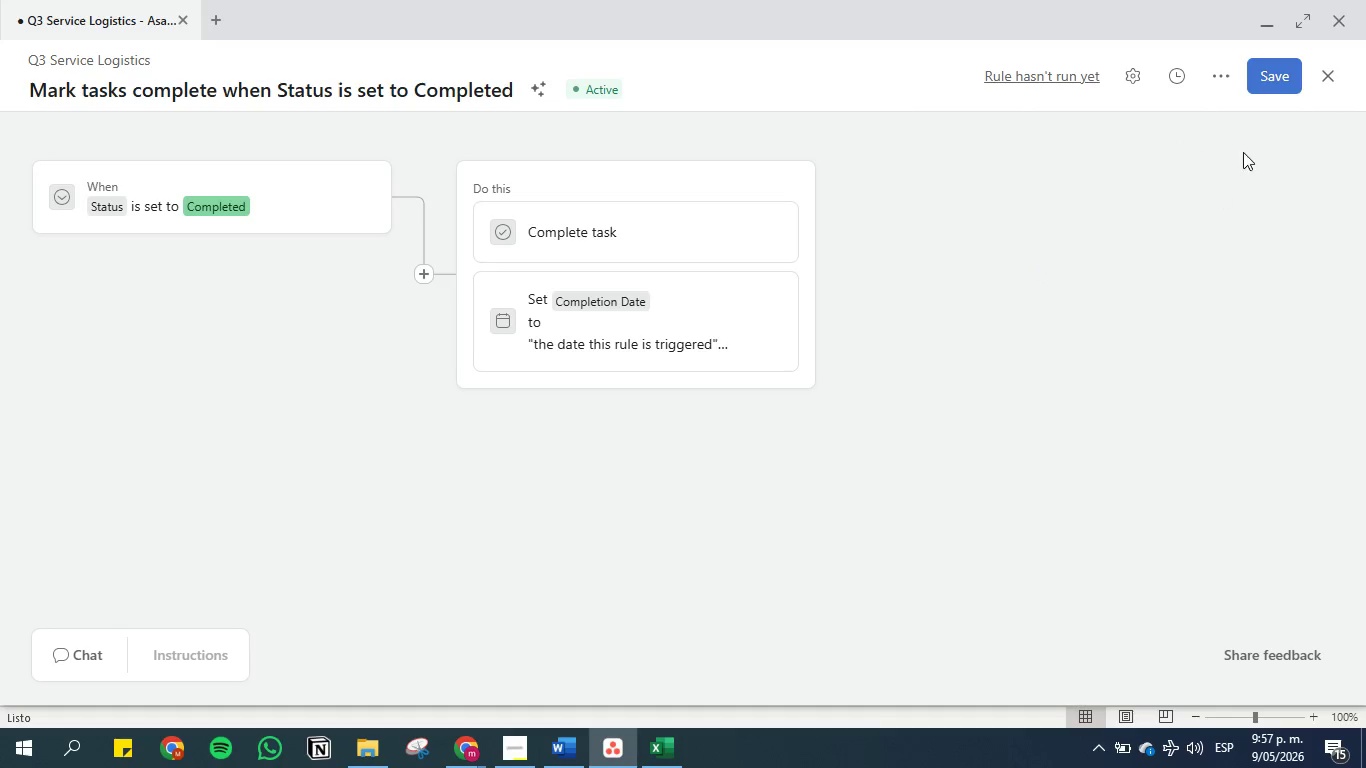 
left_click([1273, 79])
 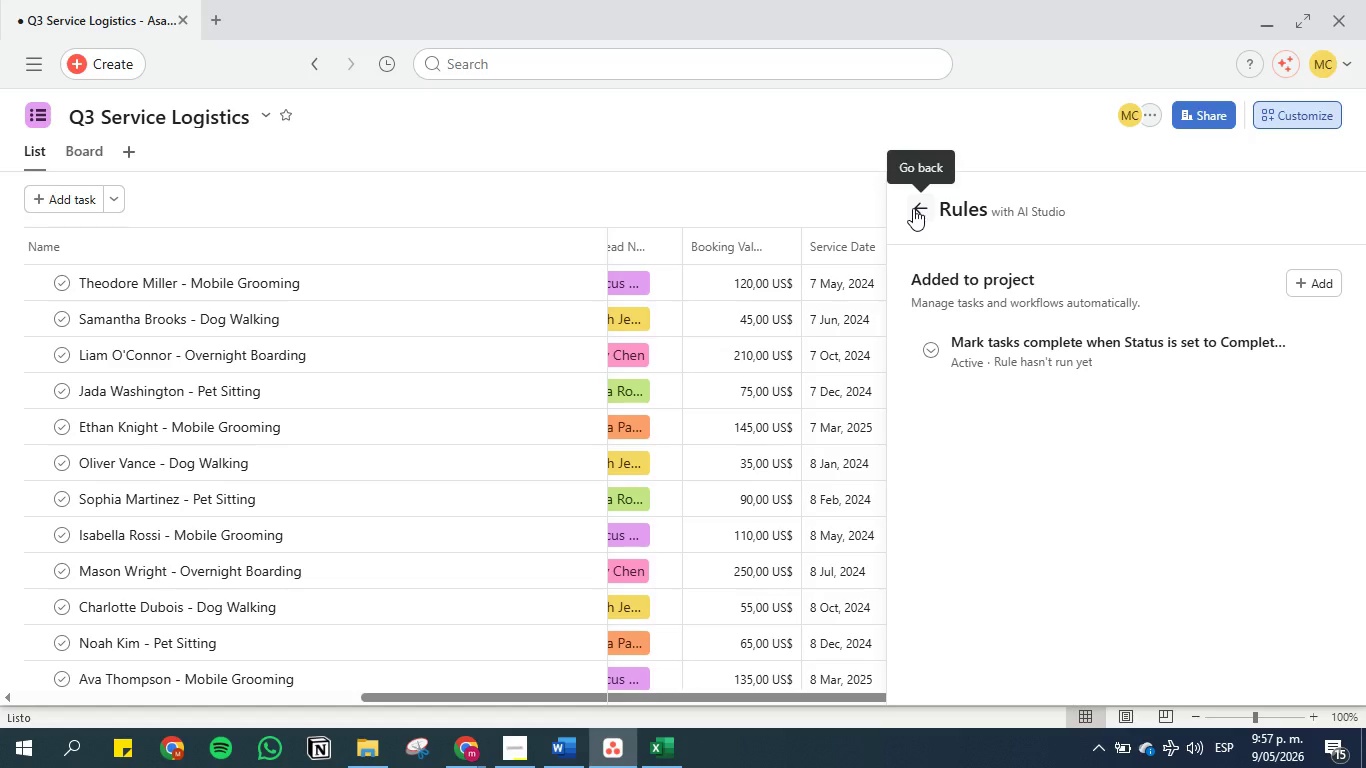 
left_click([913, 208])
 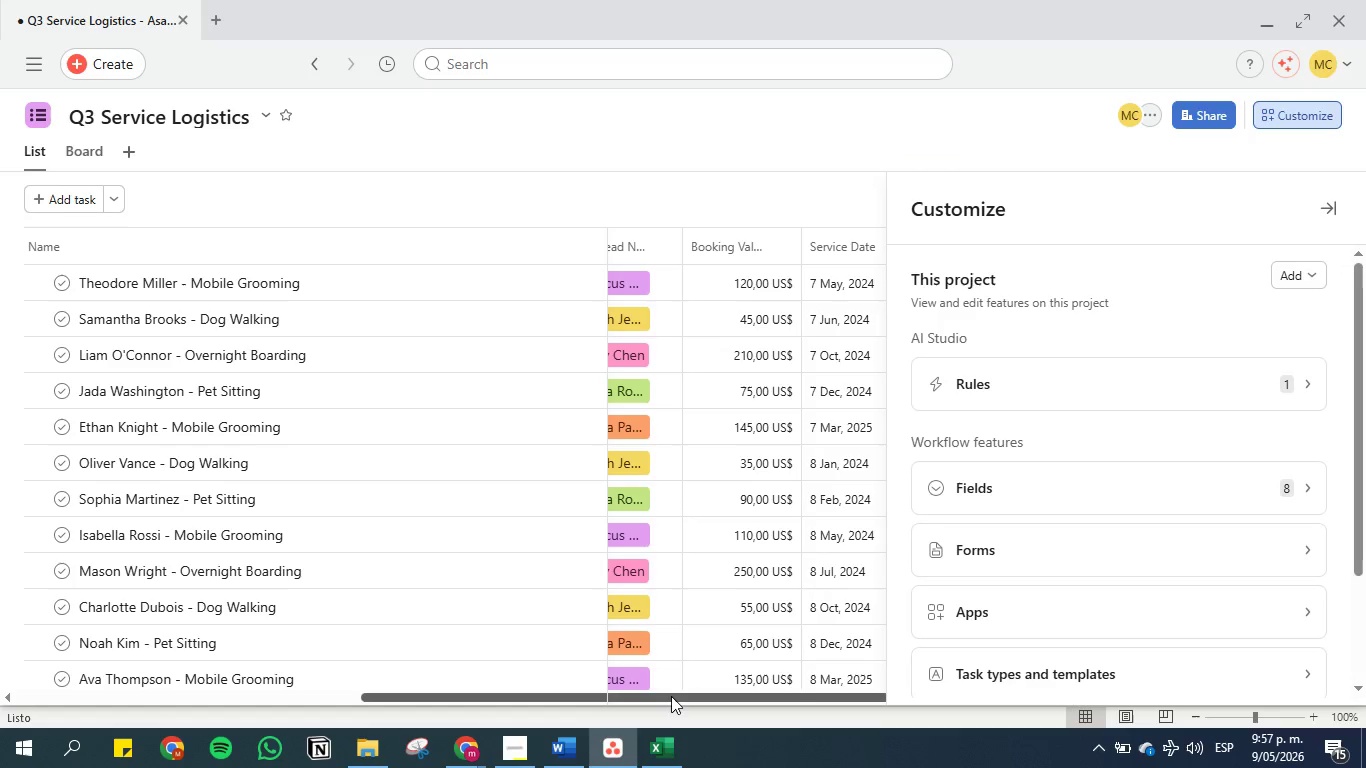 
left_click_drag(start_coordinate=[671, 695], to_coordinate=[227, 679])
 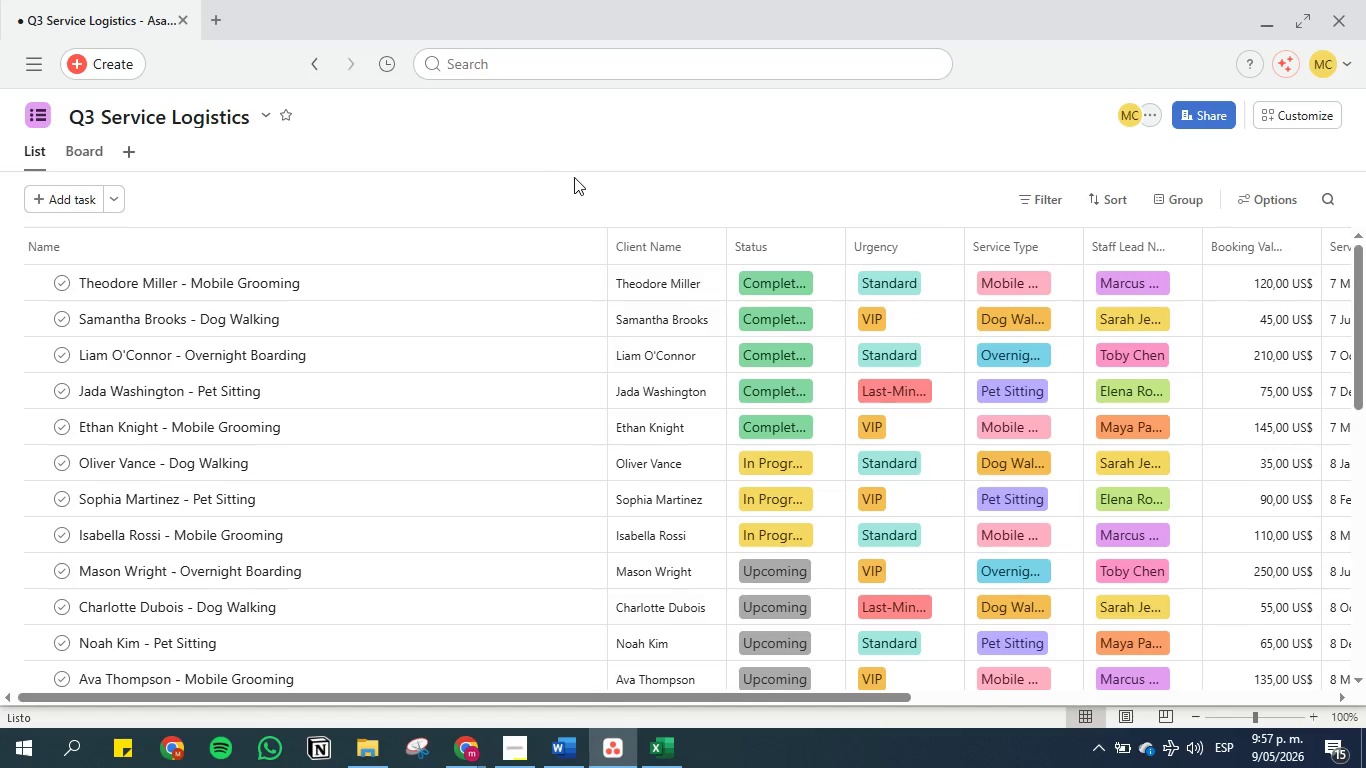 
scroll: coordinate [781, 323], scroll_direction: down, amount: 10.0
 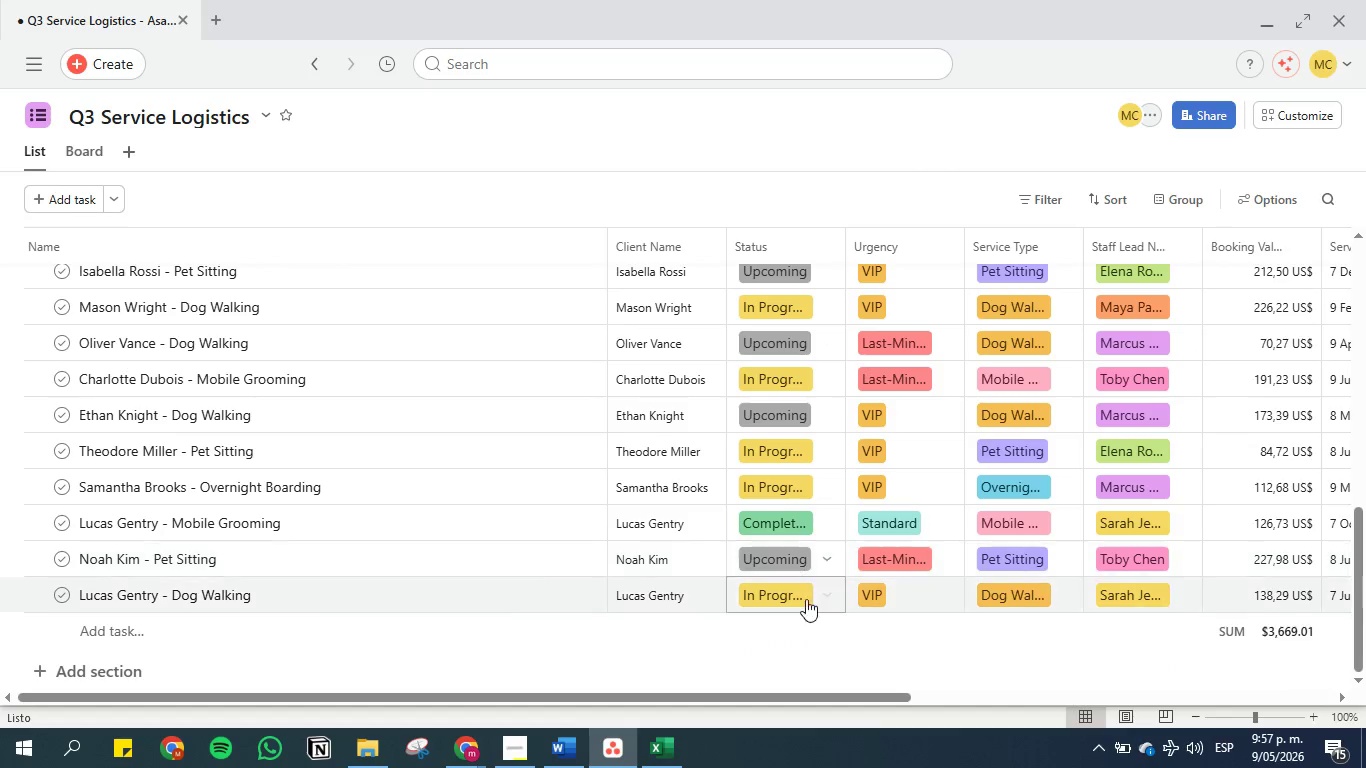 
left_click([797, 603])
 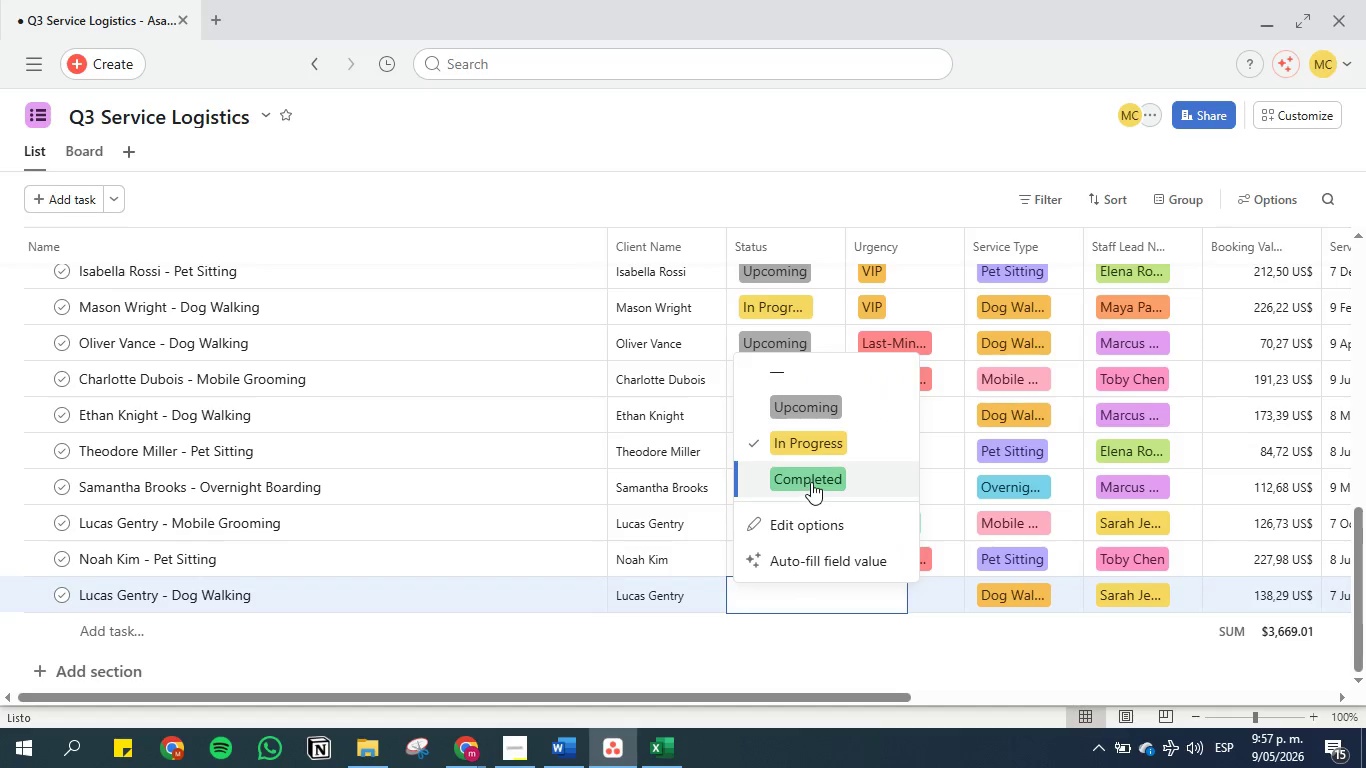 
left_click([811, 481])
 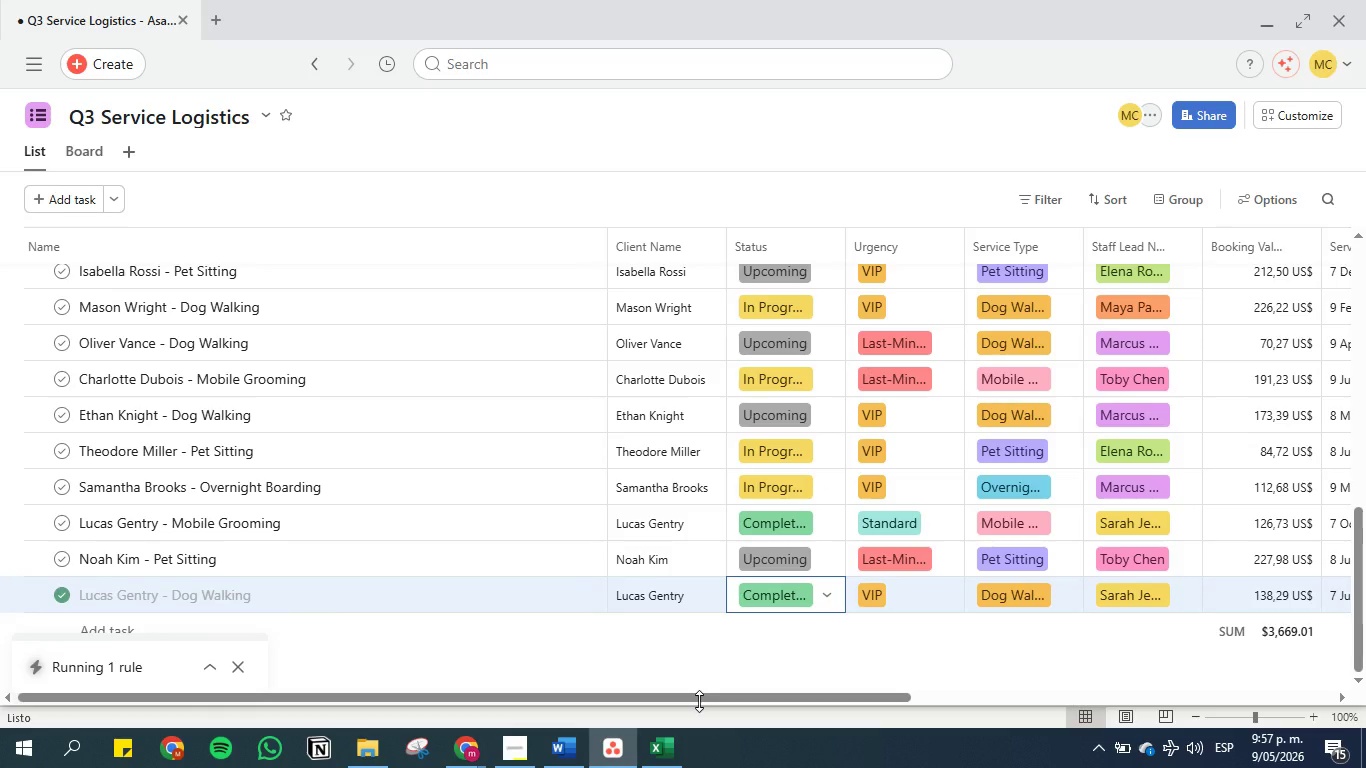 
left_click_drag(start_coordinate=[695, 694], to_coordinate=[584, 670])
 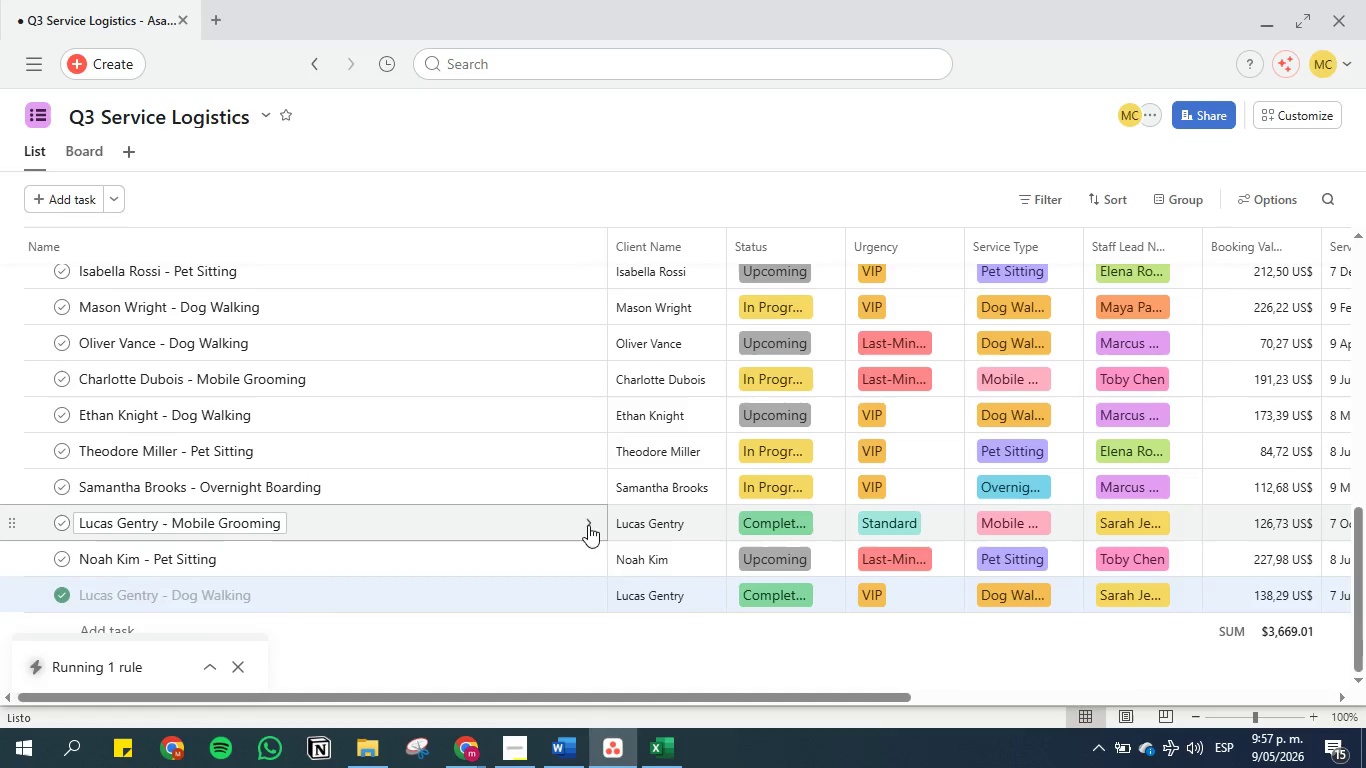 
scroll: coordinate [592, 529], scroll_direction: up, amount: 12.0
 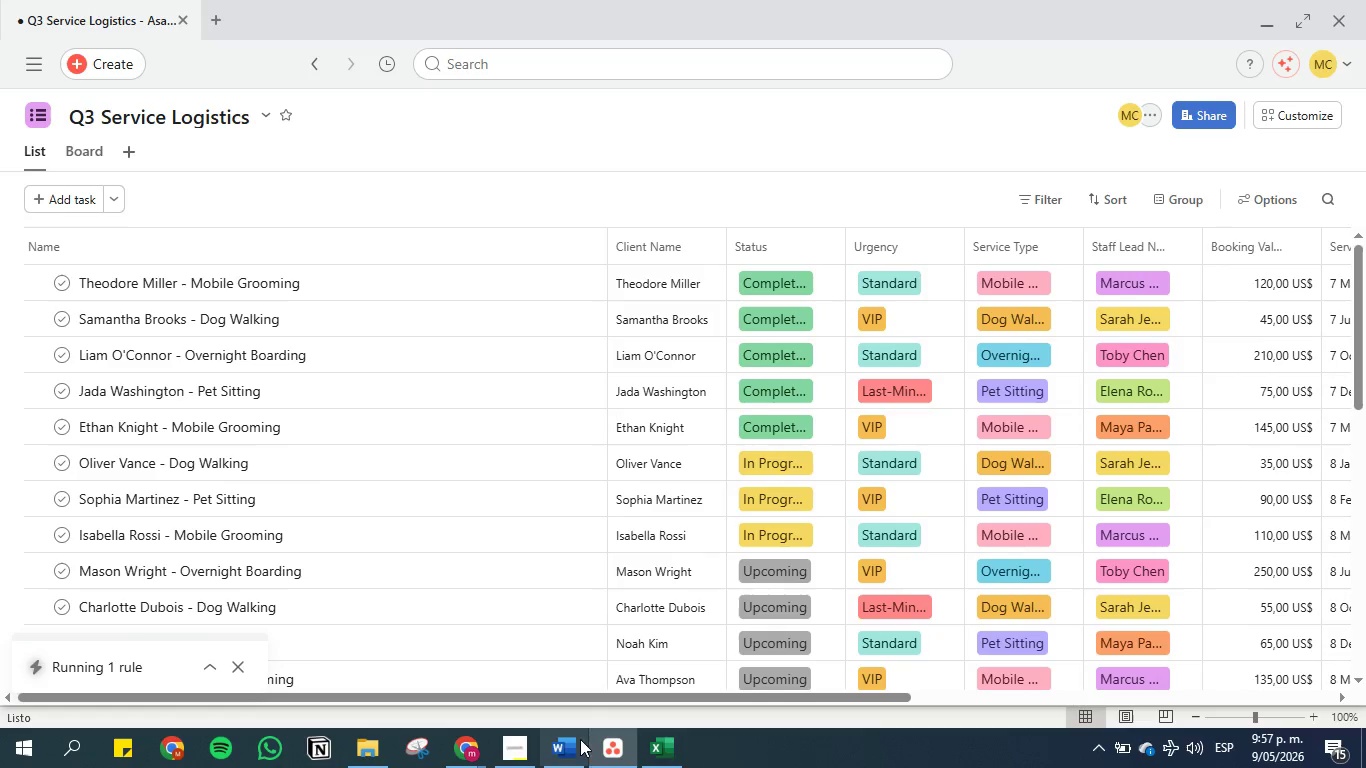 
left_click([562, 745])
 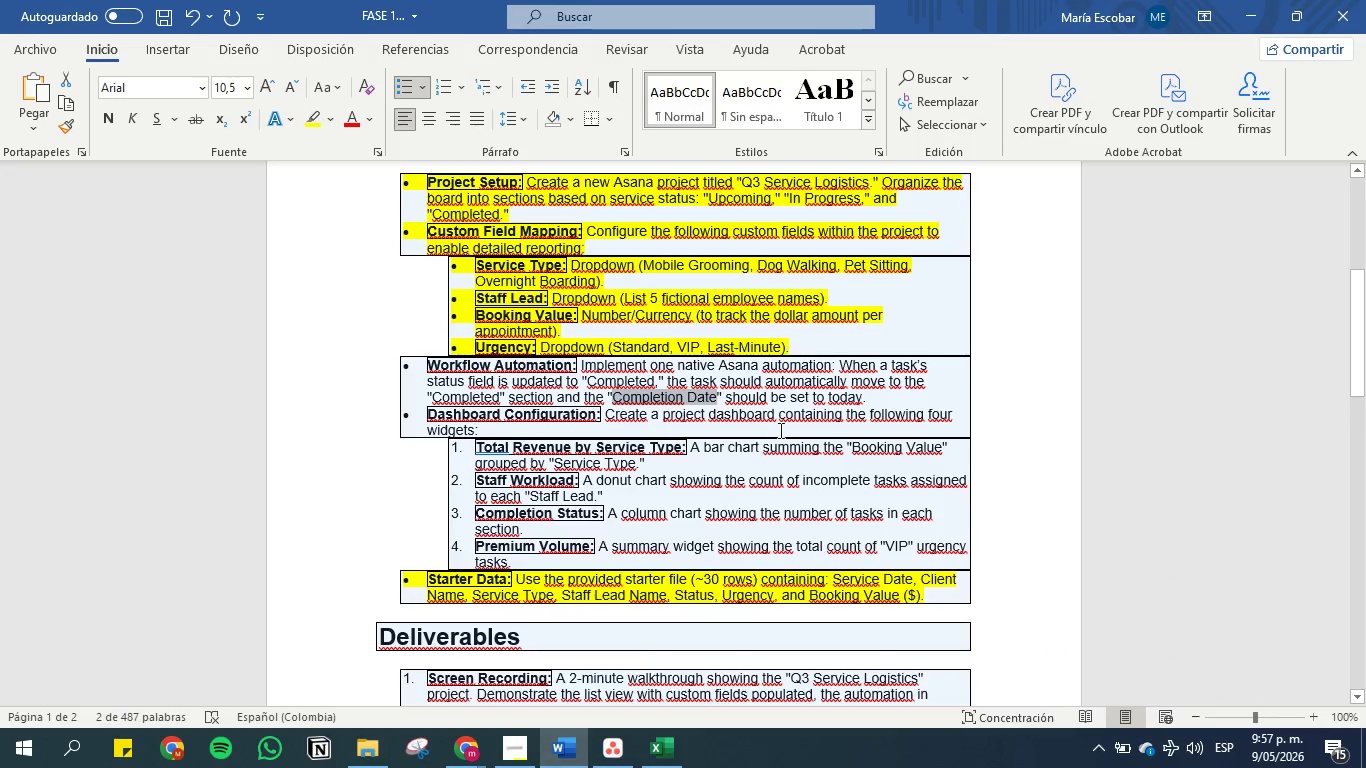 
left_click([787, 428])
 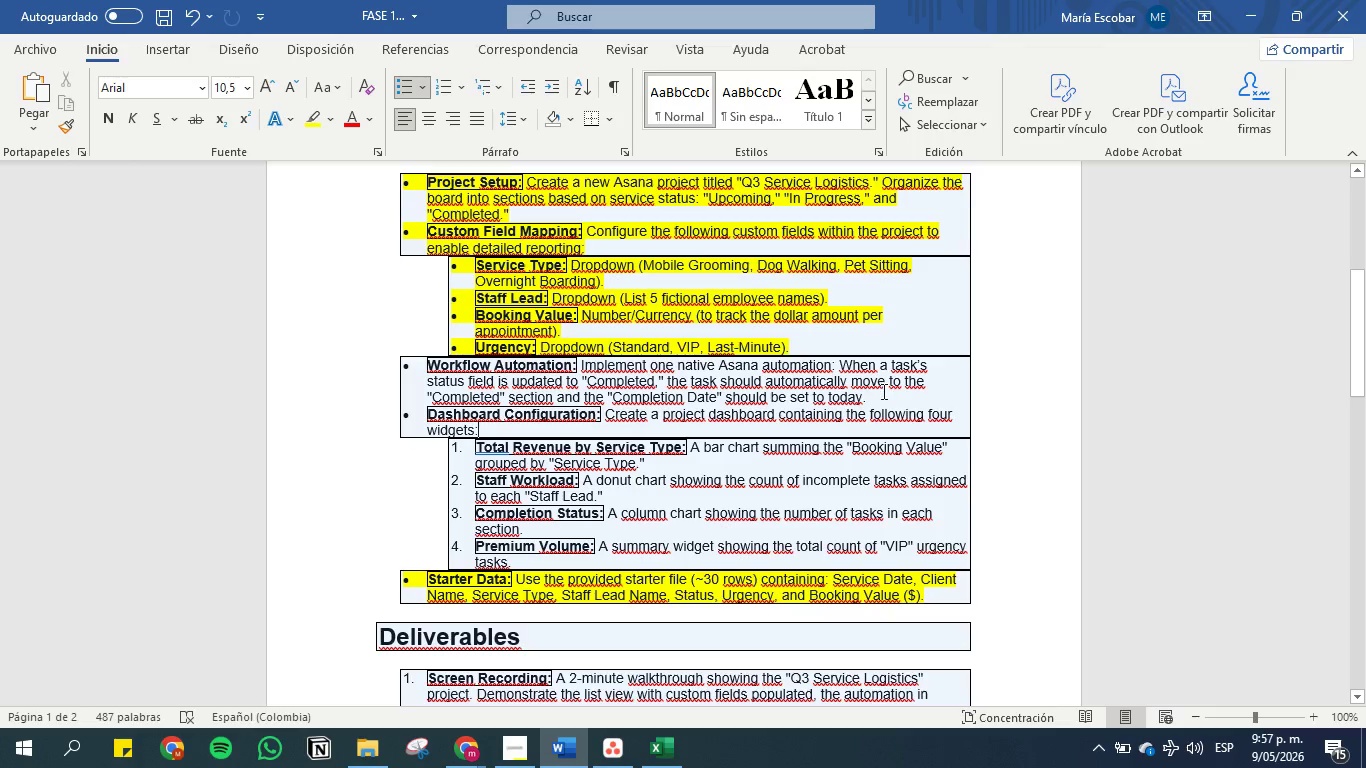 
left_click_drag(start_coordinate=[885, 396], to_coordinate=[423, 354])
 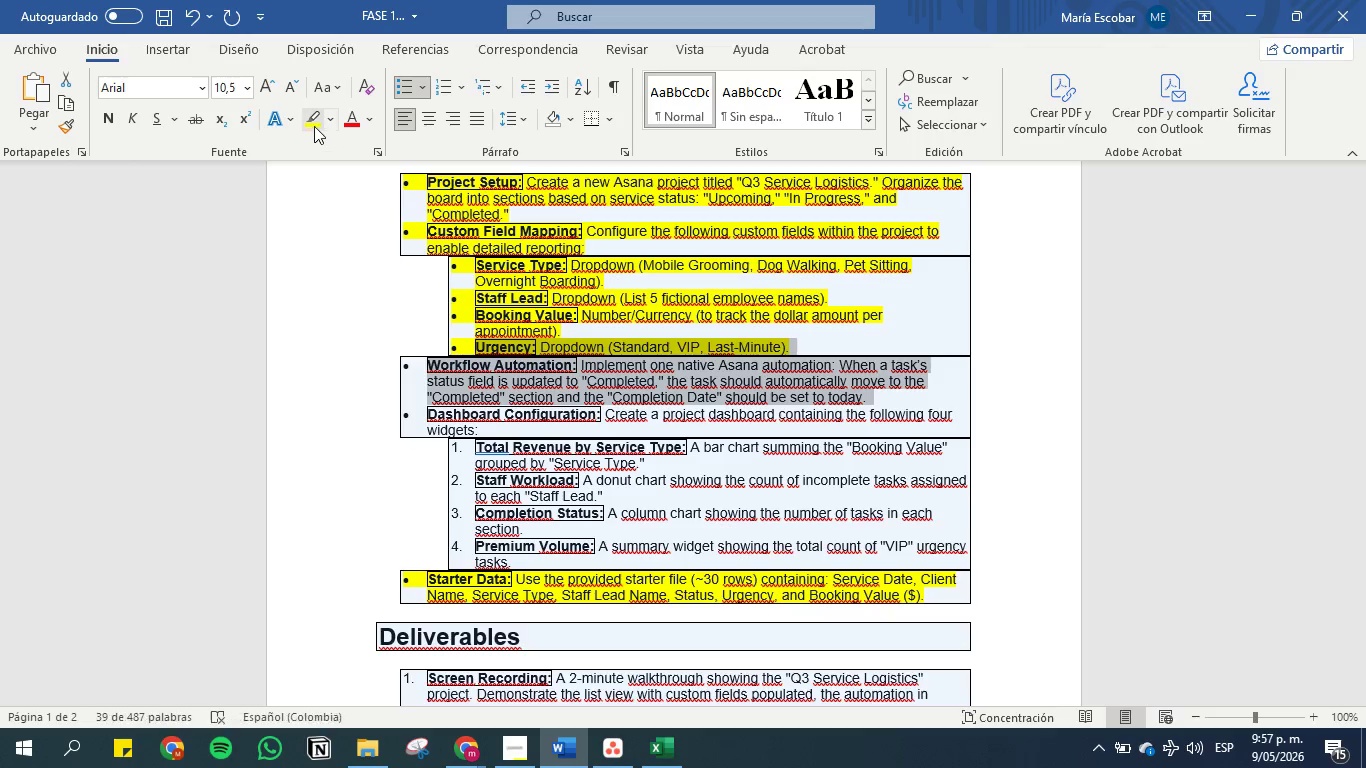 
left_click([314, 119])
 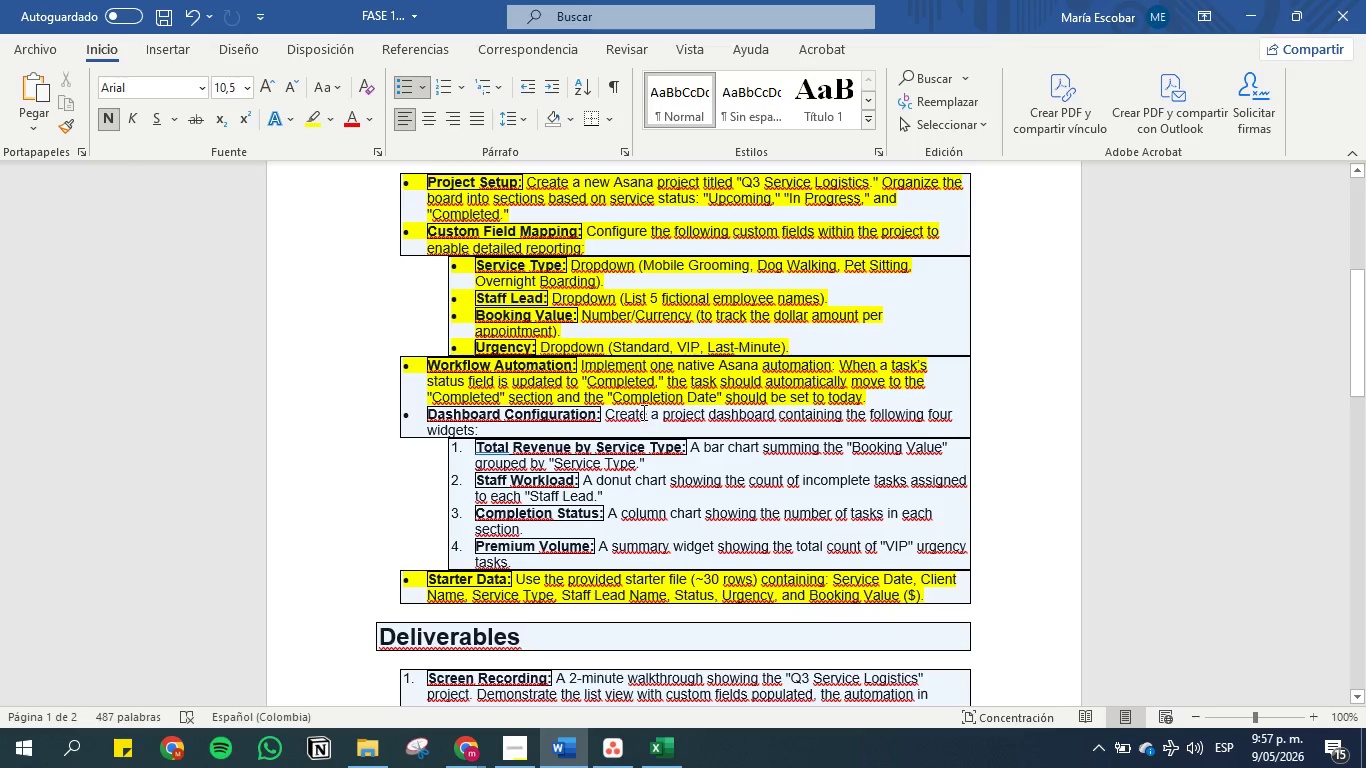 
left_click([635, 374])
 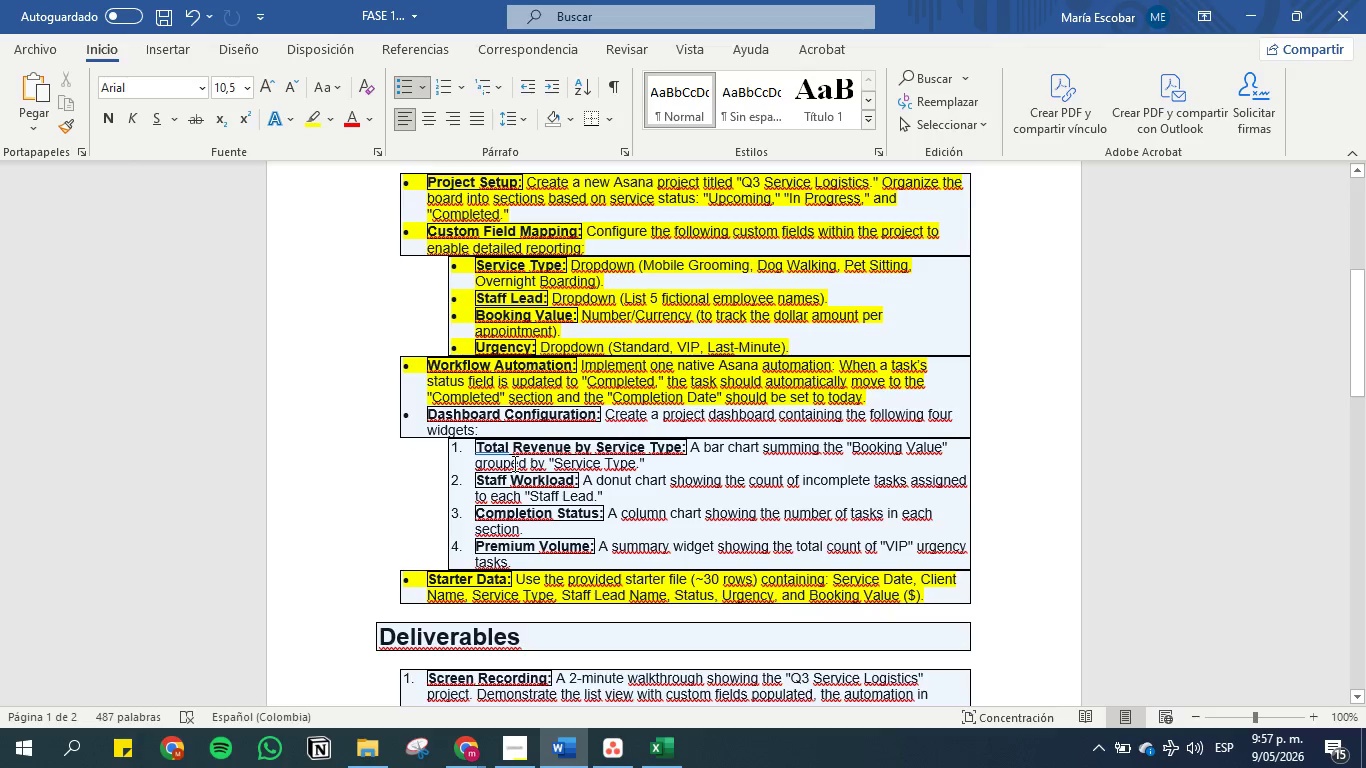 
left_click_drag(start_coordinate=[487, 435], to_coordinate=[408, 408])
 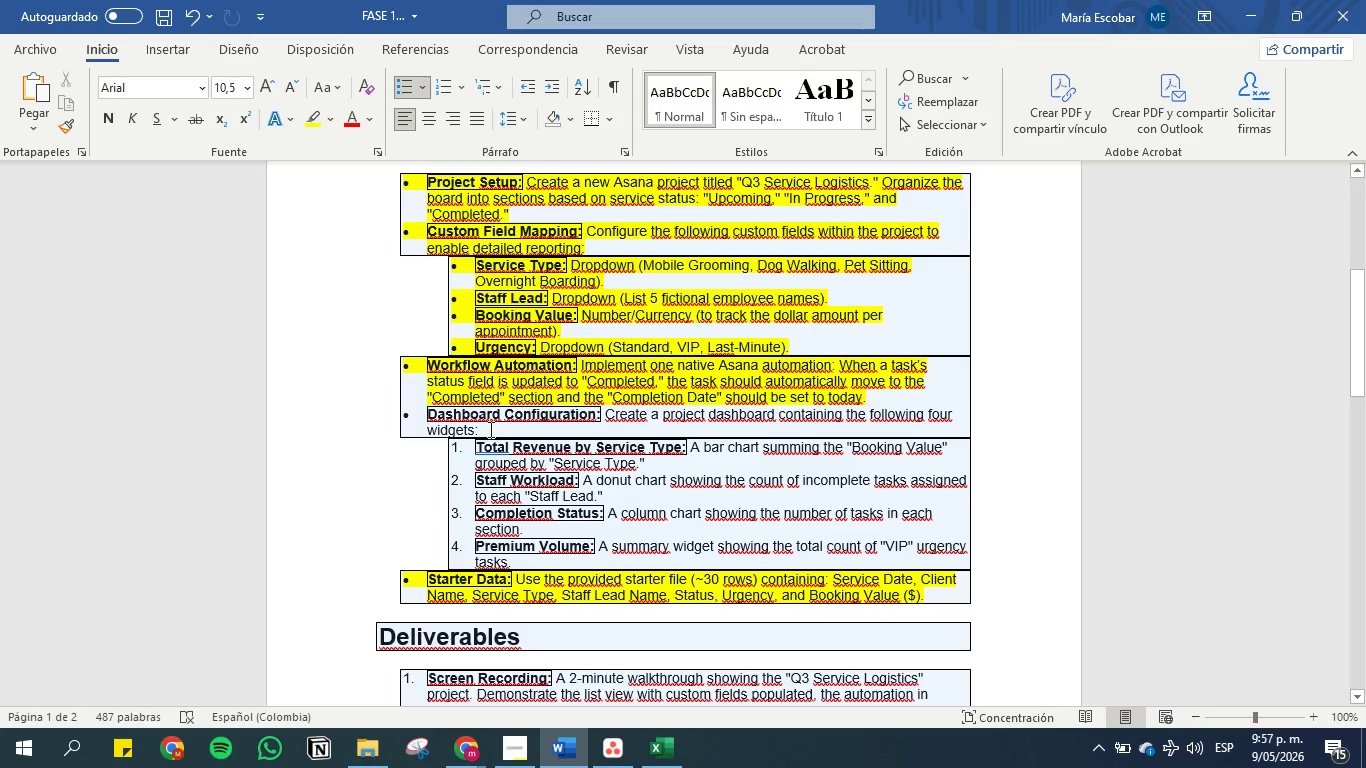 
left_click_drag(start_coordinate=[489, 429], to_coordinate=[415, 410])
 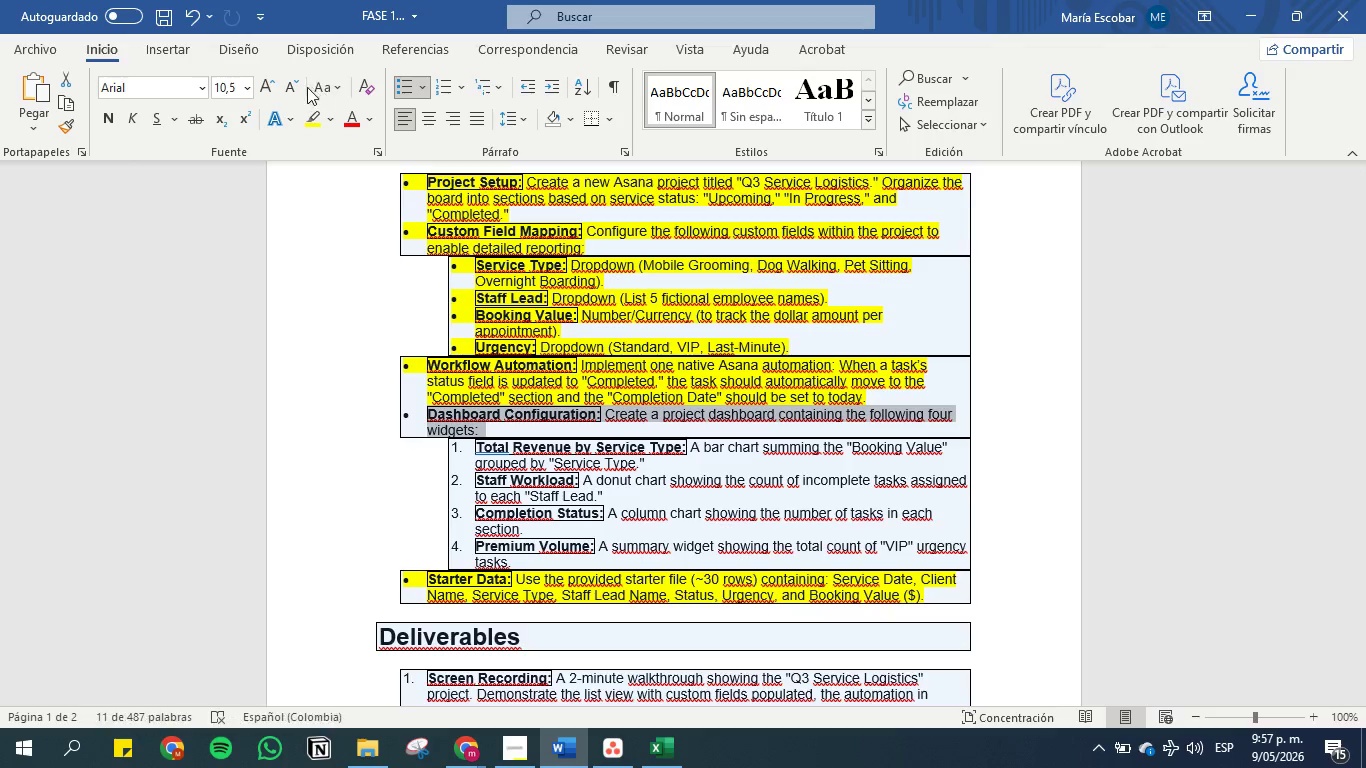 
left_click([311, 110])
 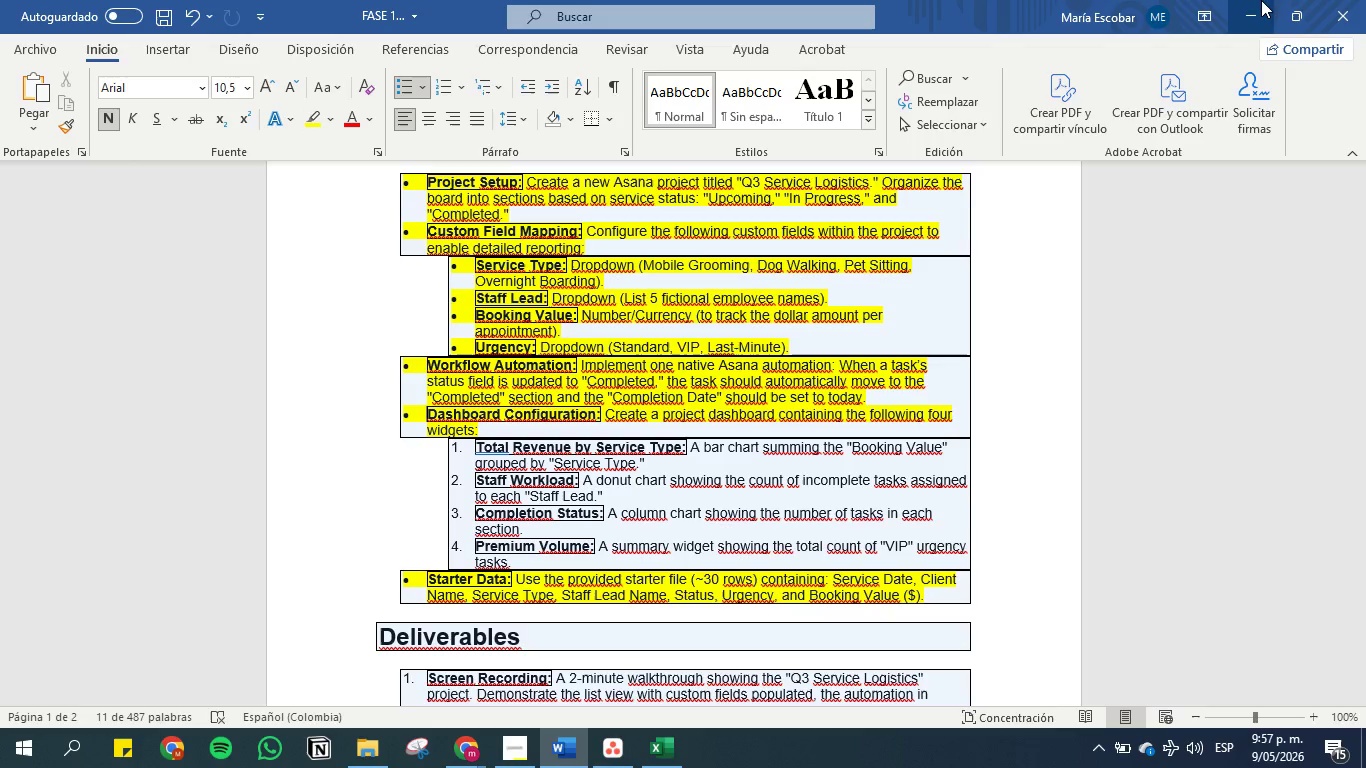 
left_click([1248, 5])
 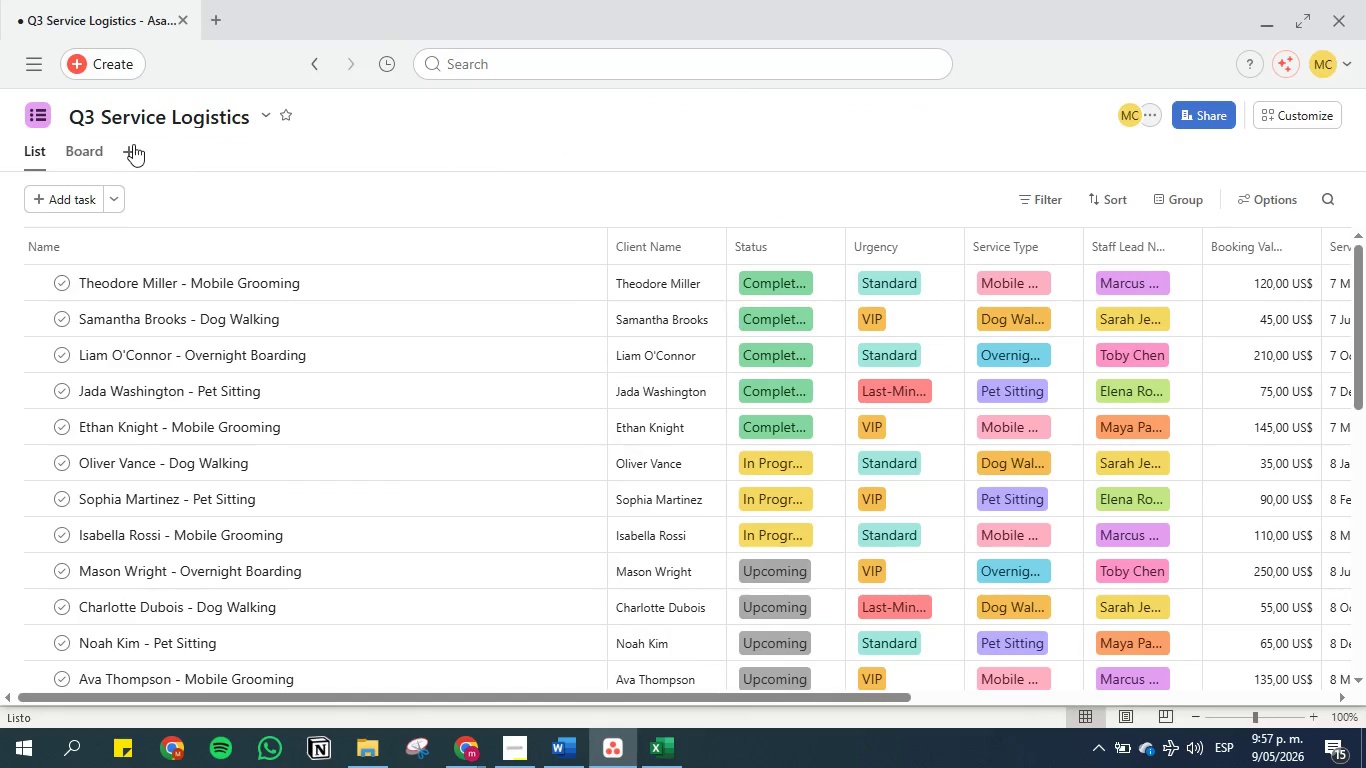 
left_click([132, 147])
 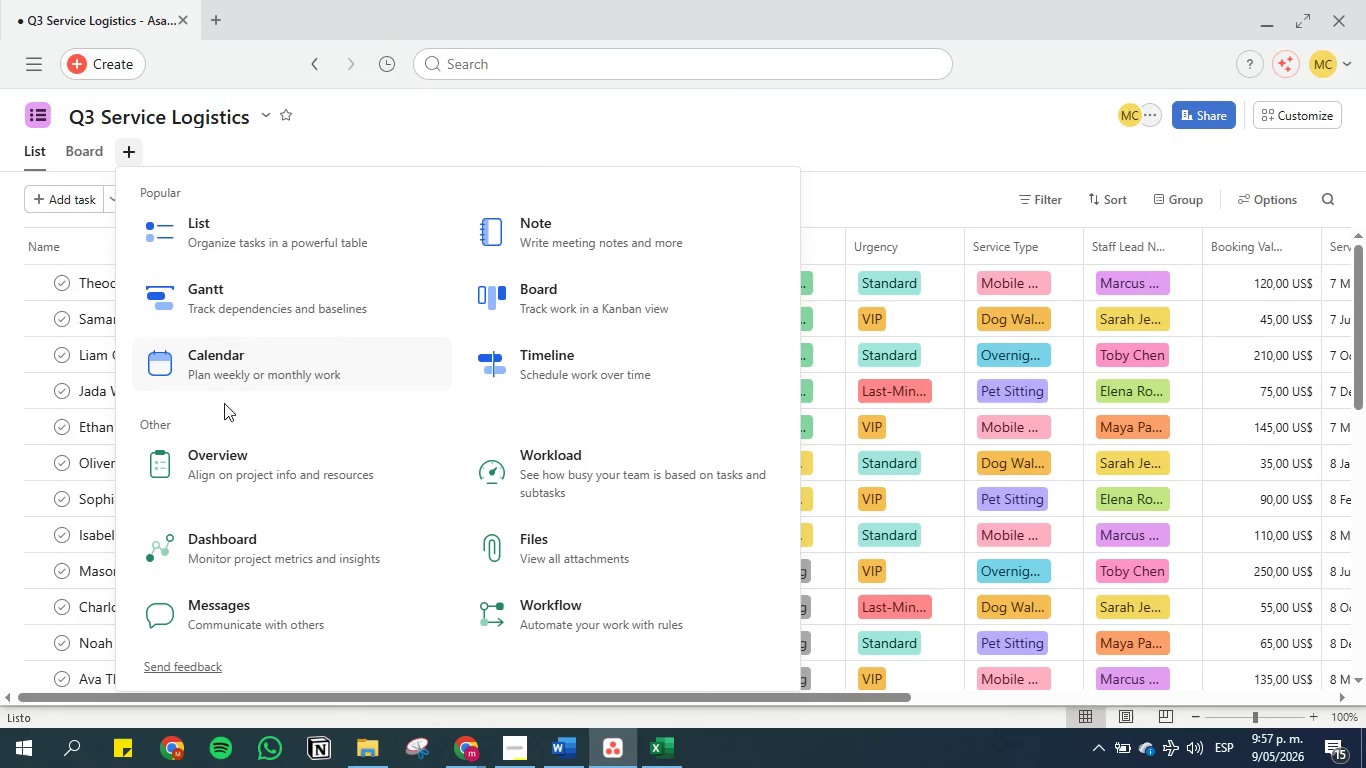 
left_click([250, 529])
 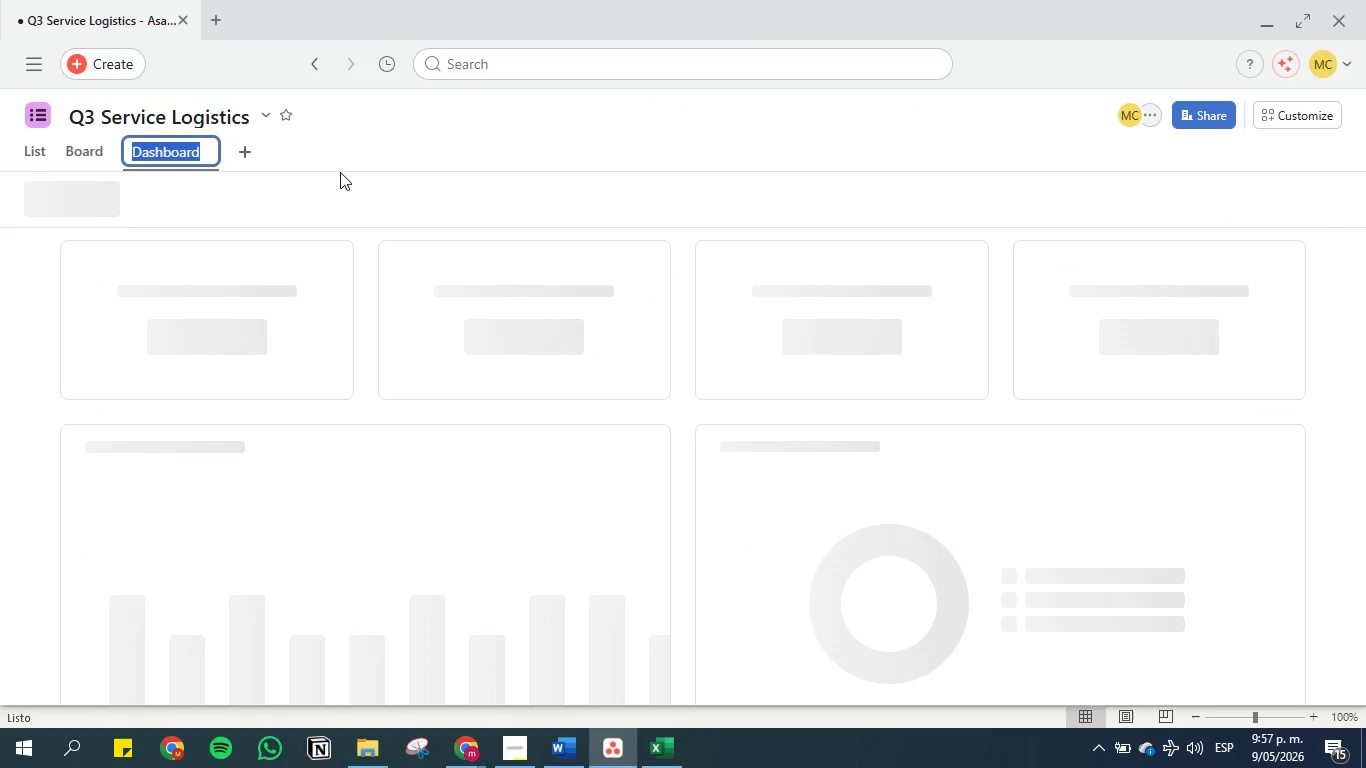 
left_click([340, 149])
 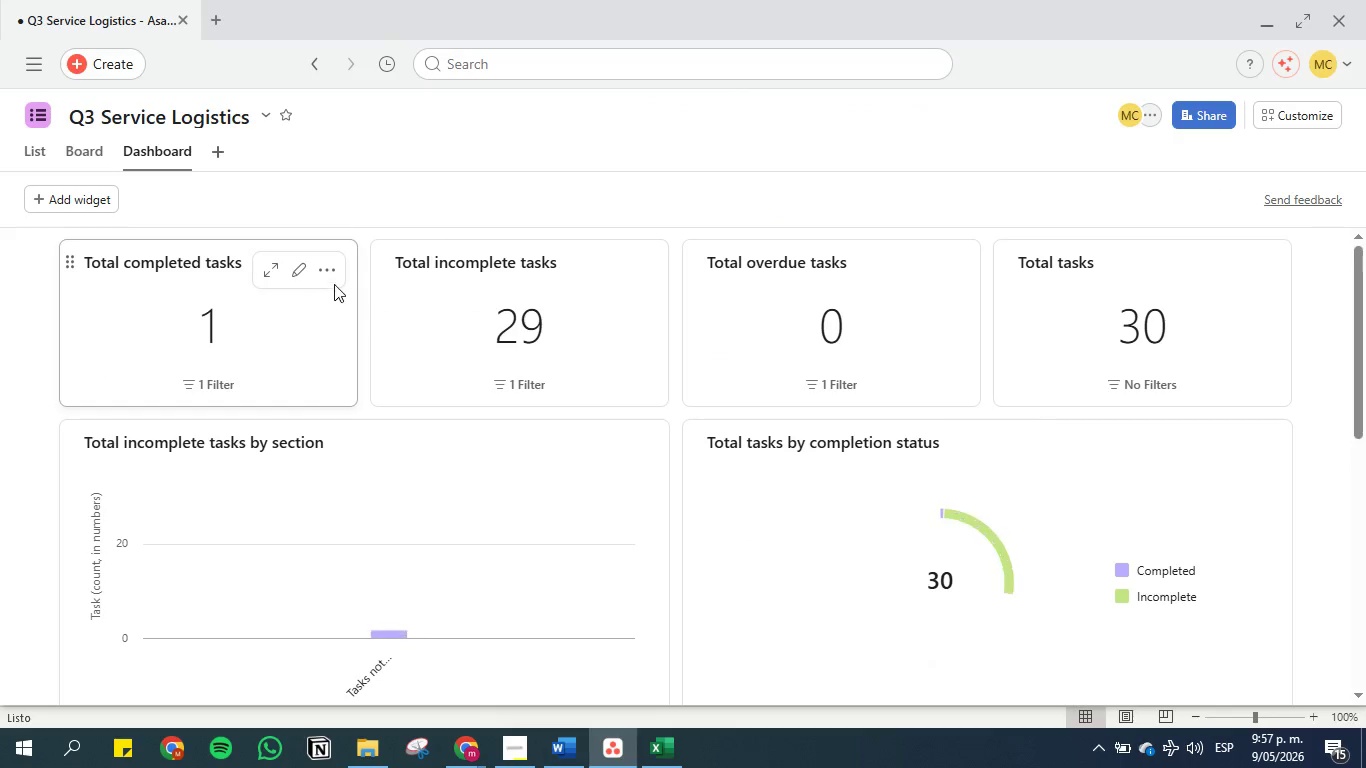 
left_click([335, 275])
 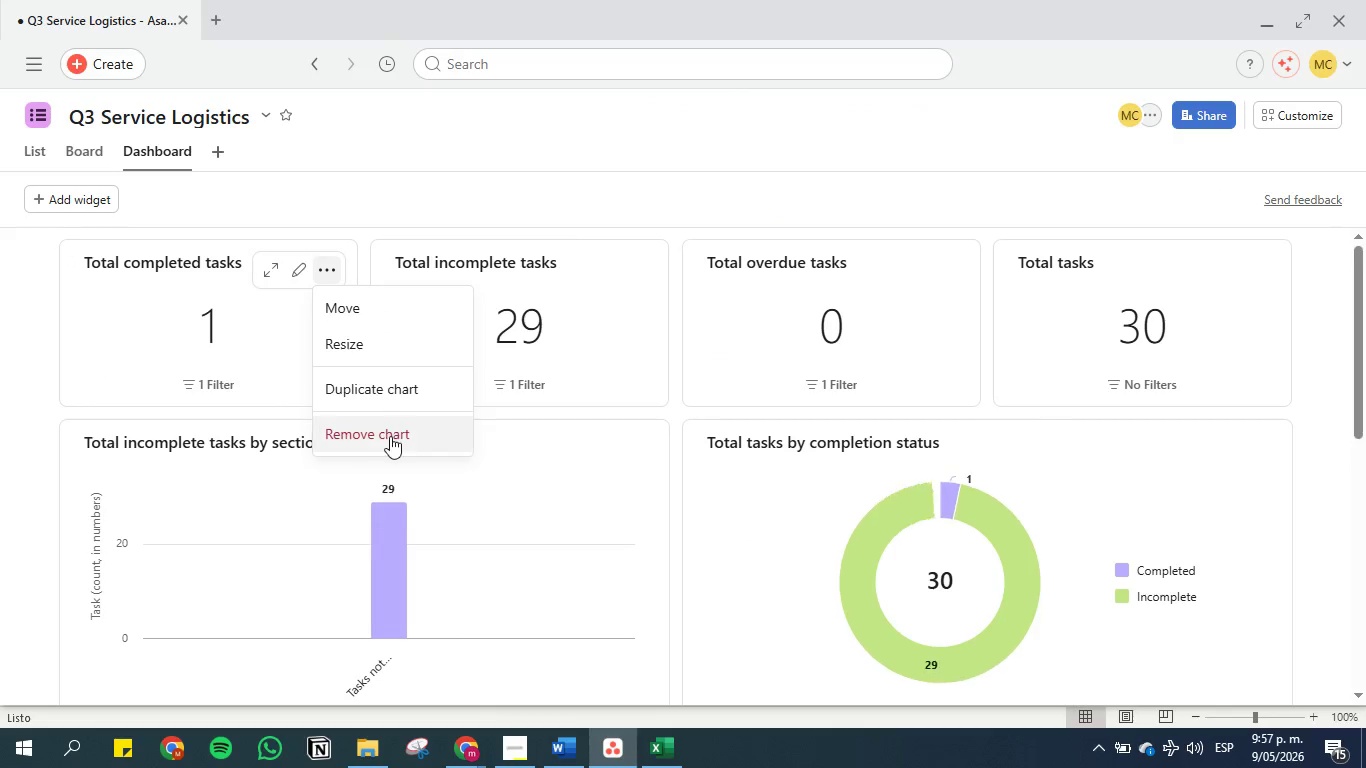 
left_click([392, 442])
 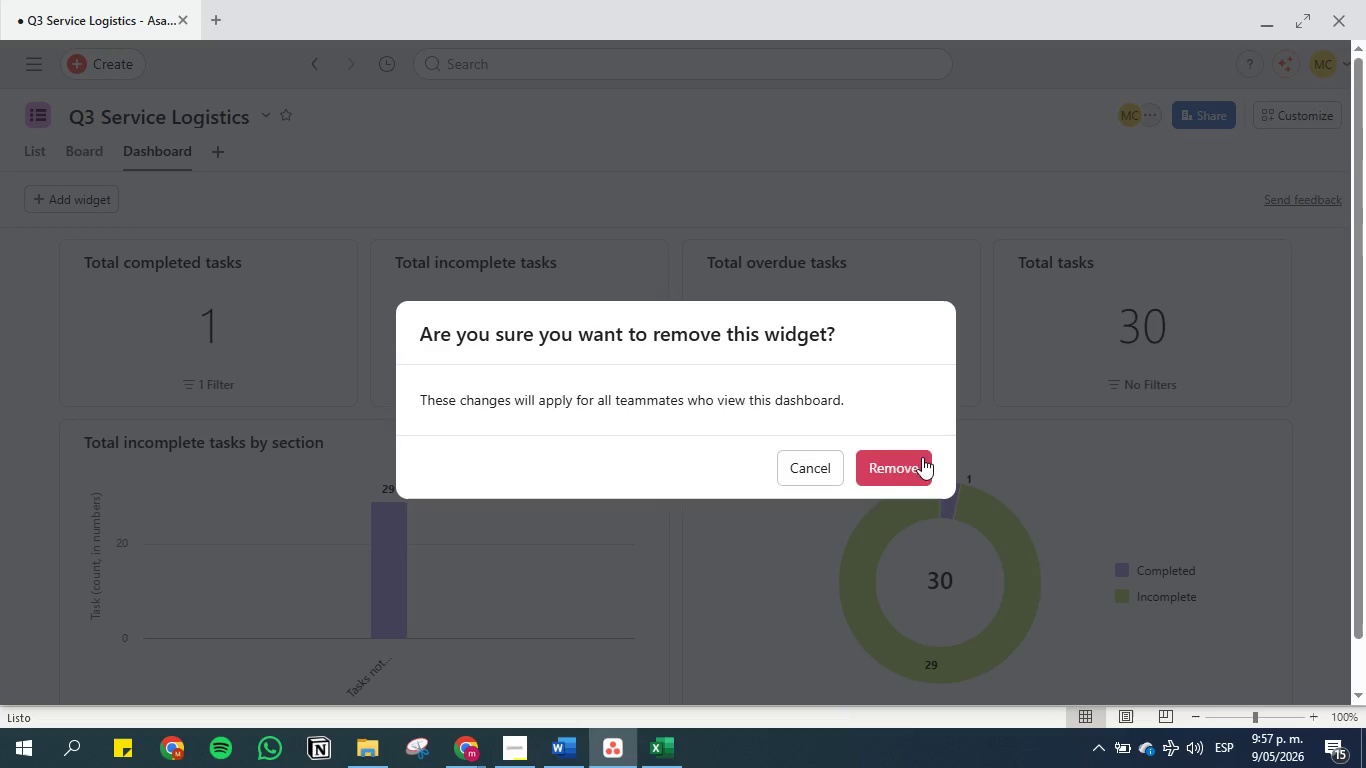 
left_click([912, 461])
 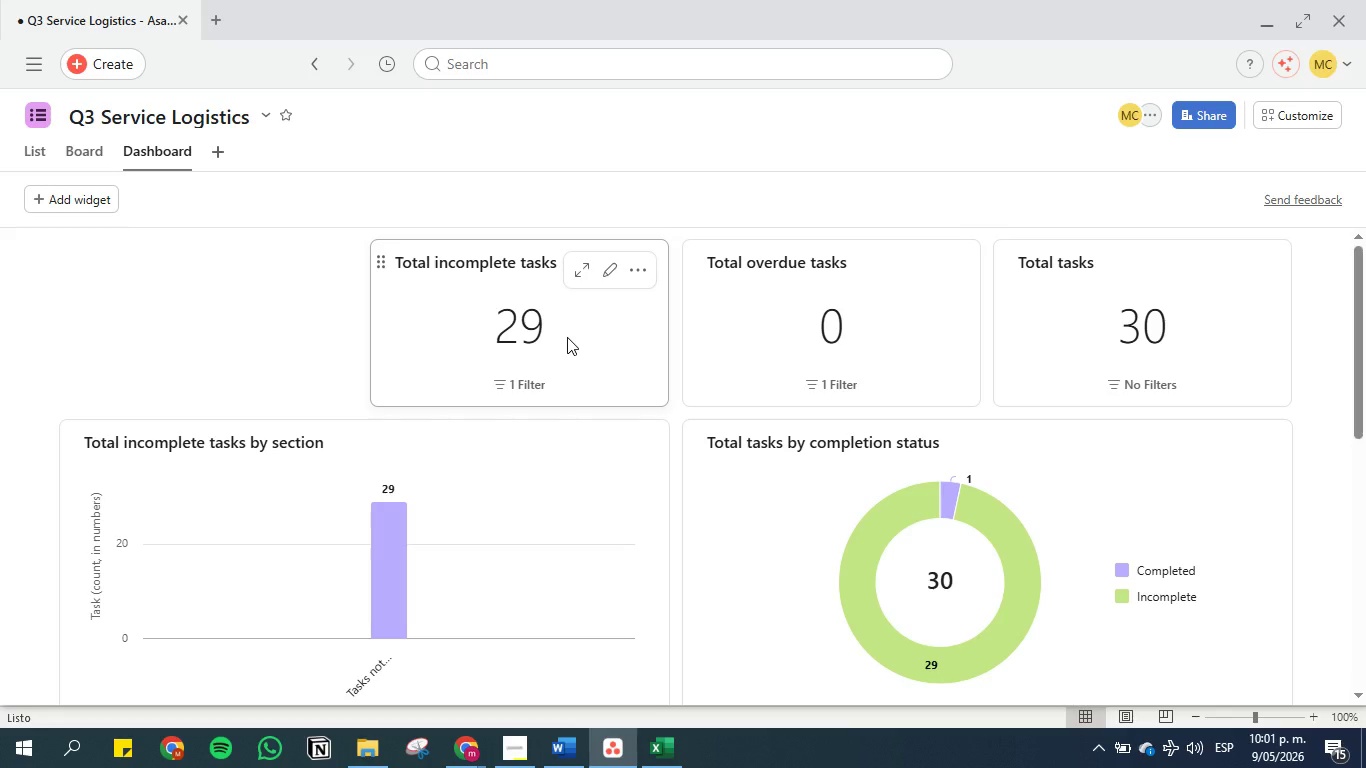 
wait(213.98)
 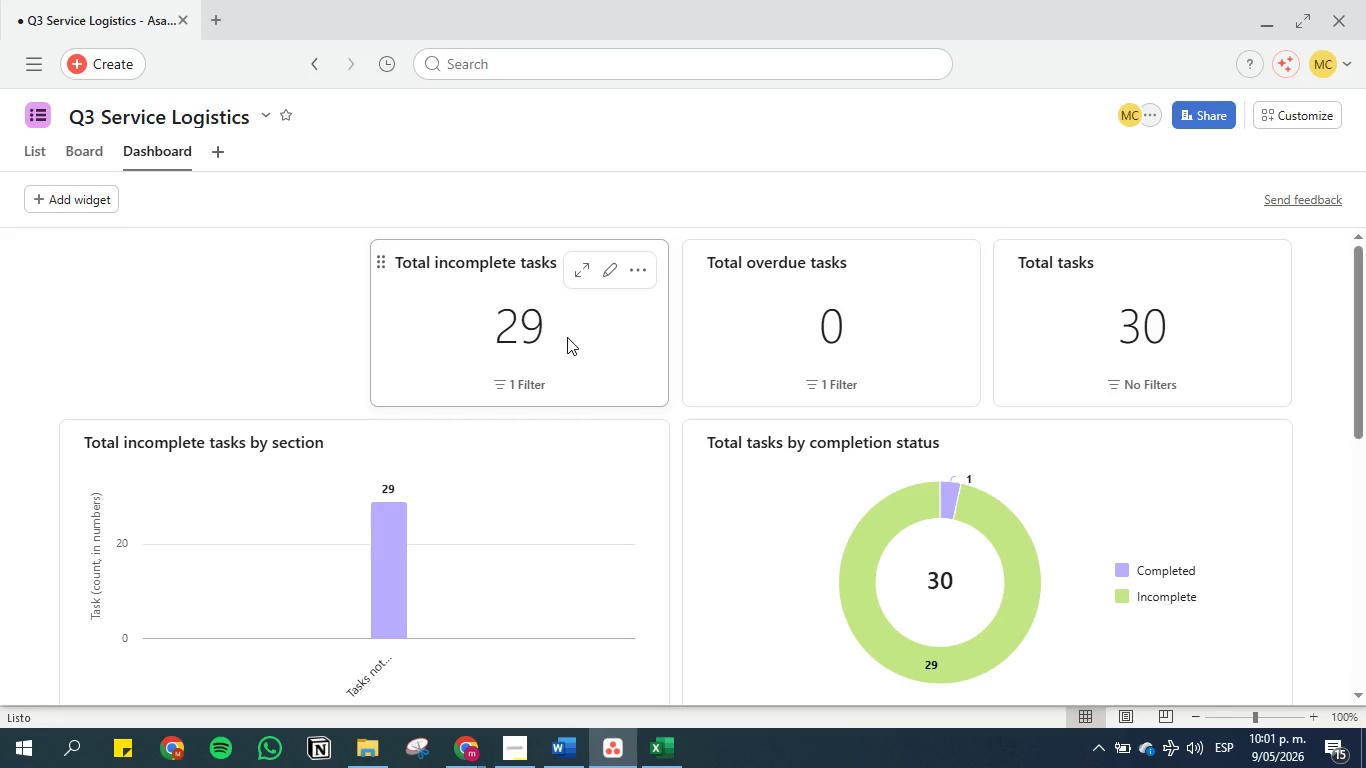 
left_click([642, 276])
 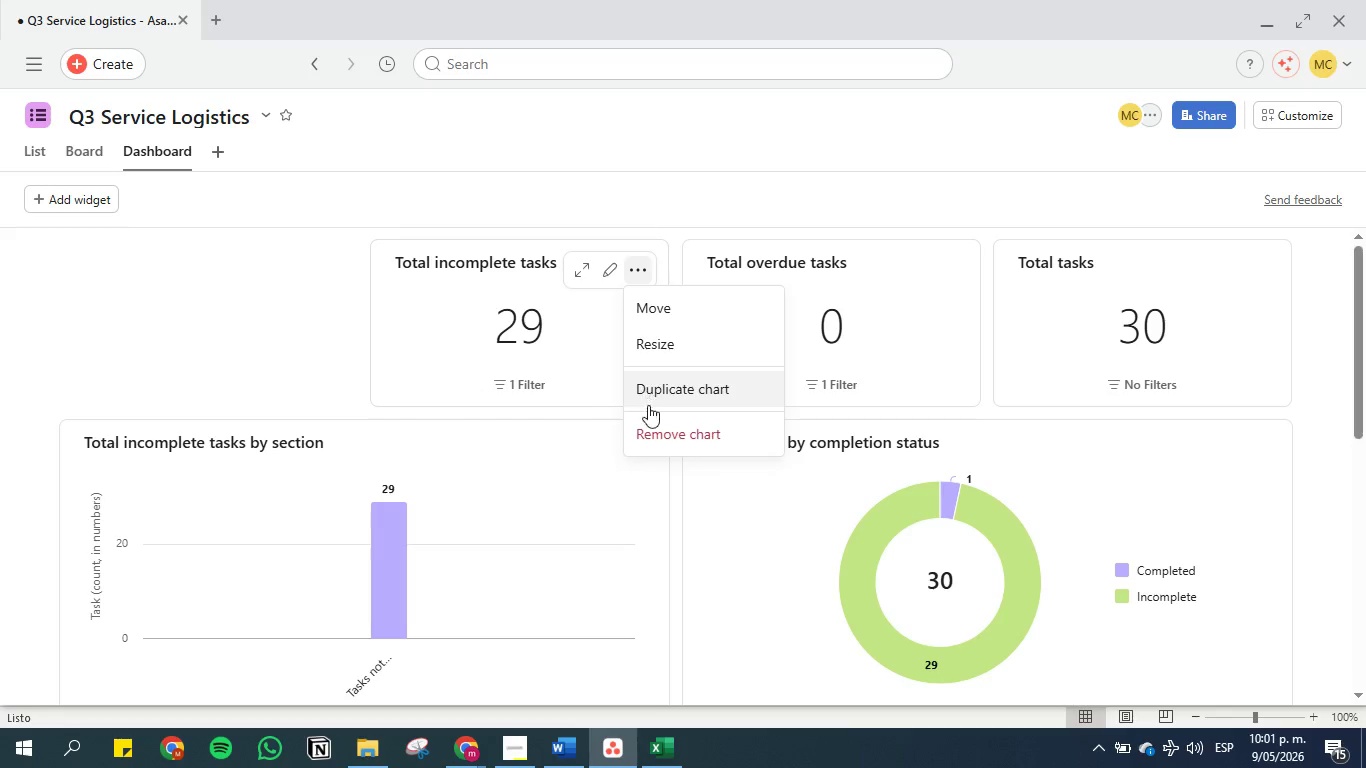 
left_click([652, 427])
 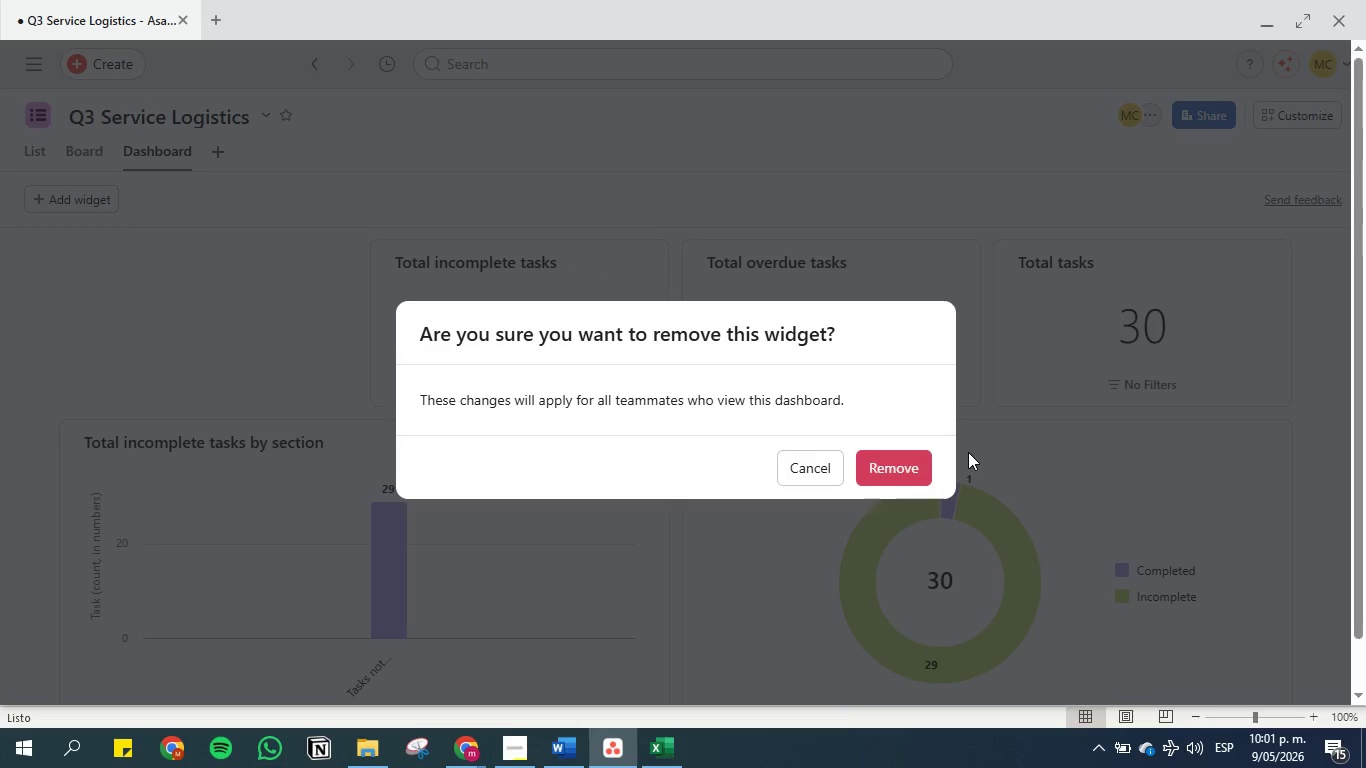 
left_click([907, 468])
 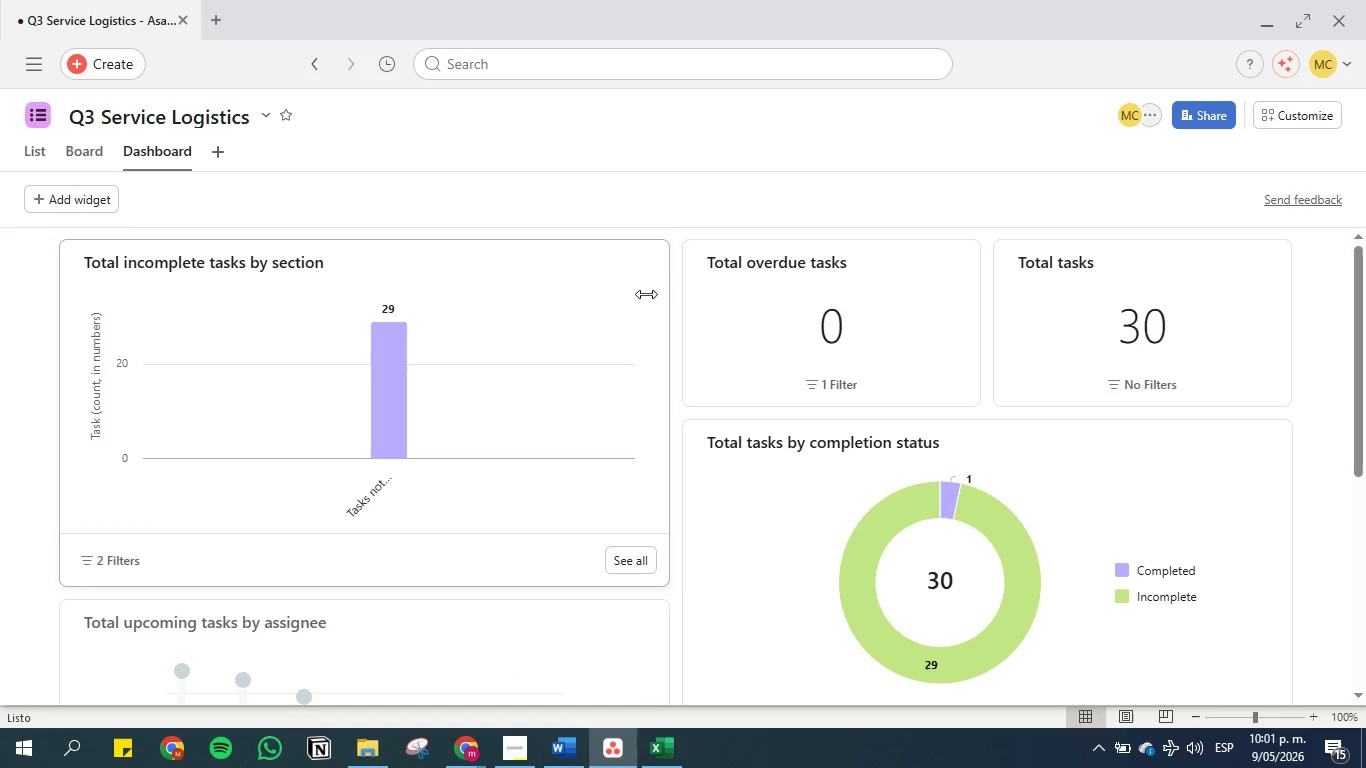 
left_click([646, 278])
 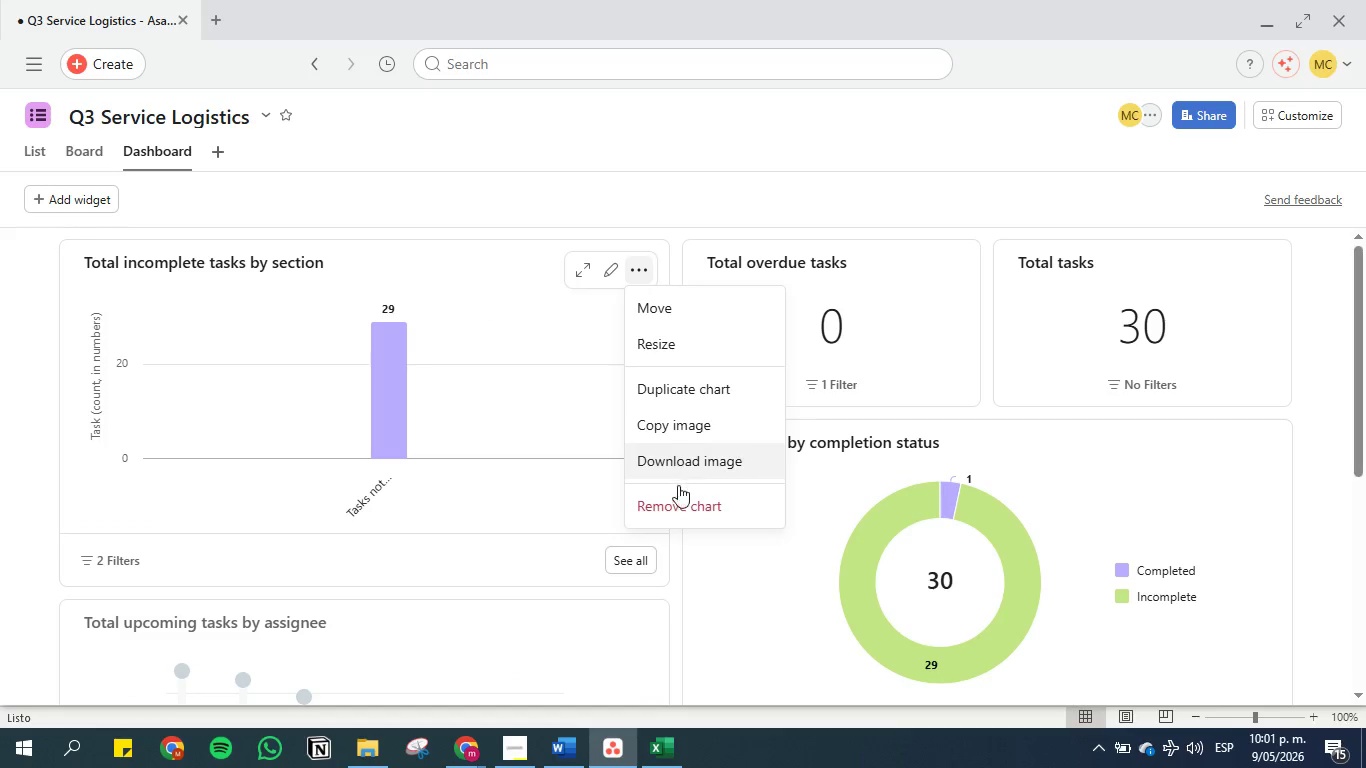 
left_click([678, 508])
 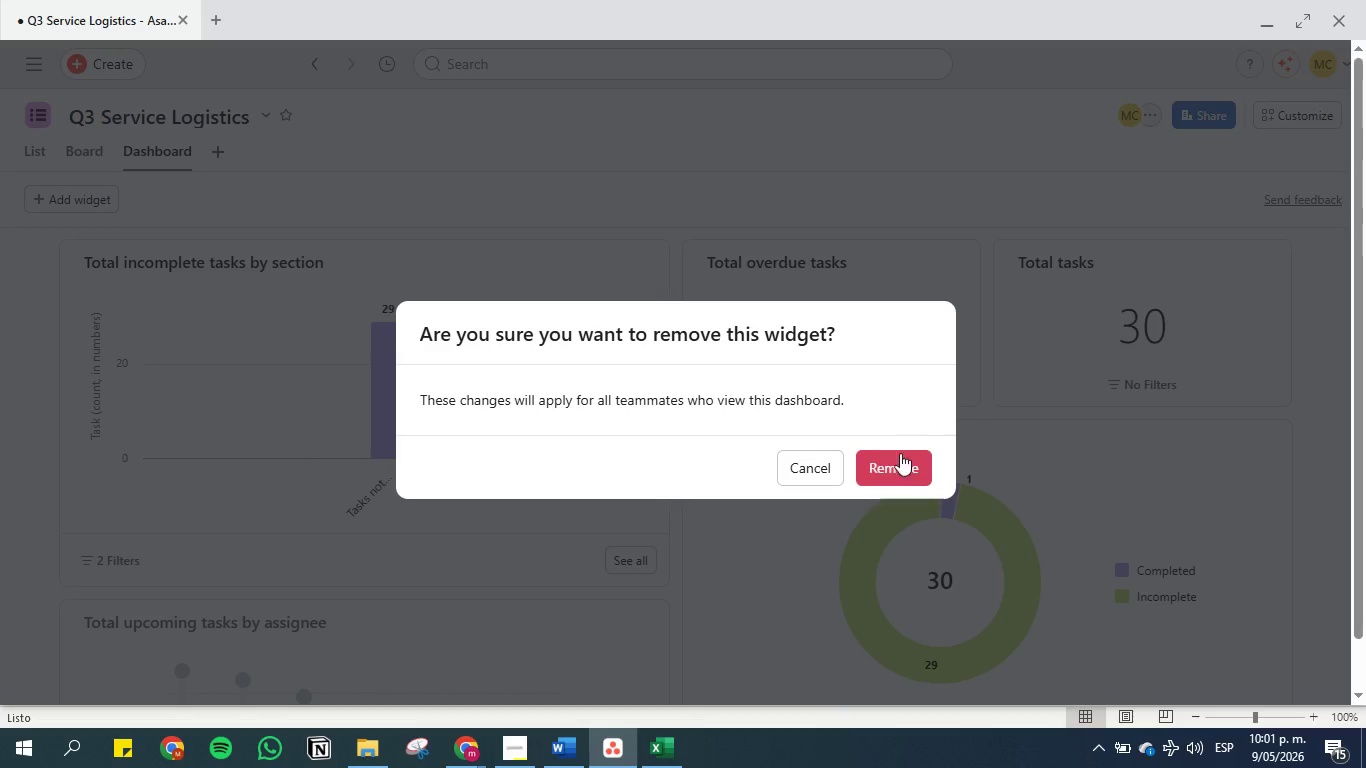 
left_click([903, 472])
 